 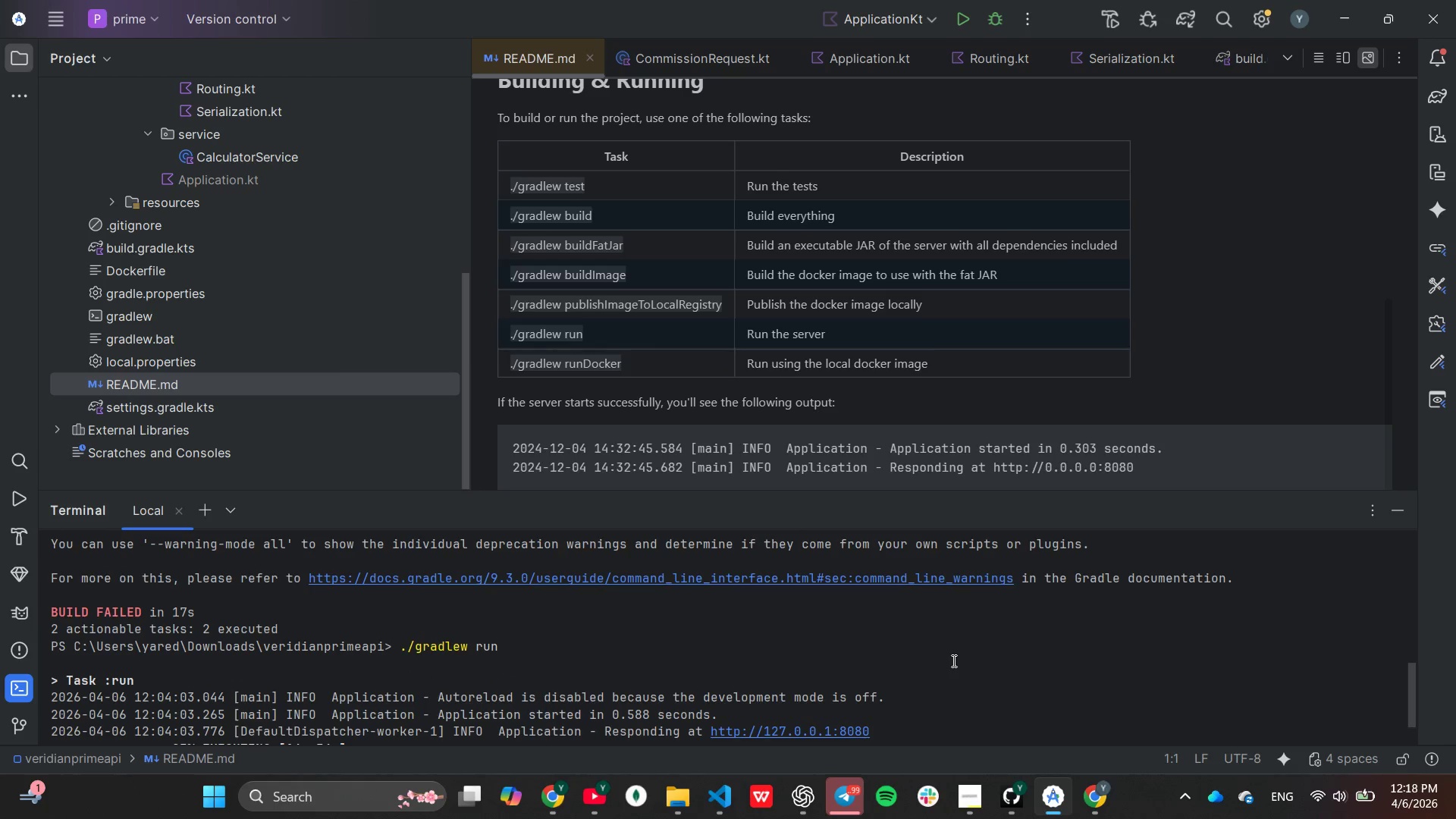 
scroll: coordinate [952, 661], scroll_direction: none, amount: 0.0
 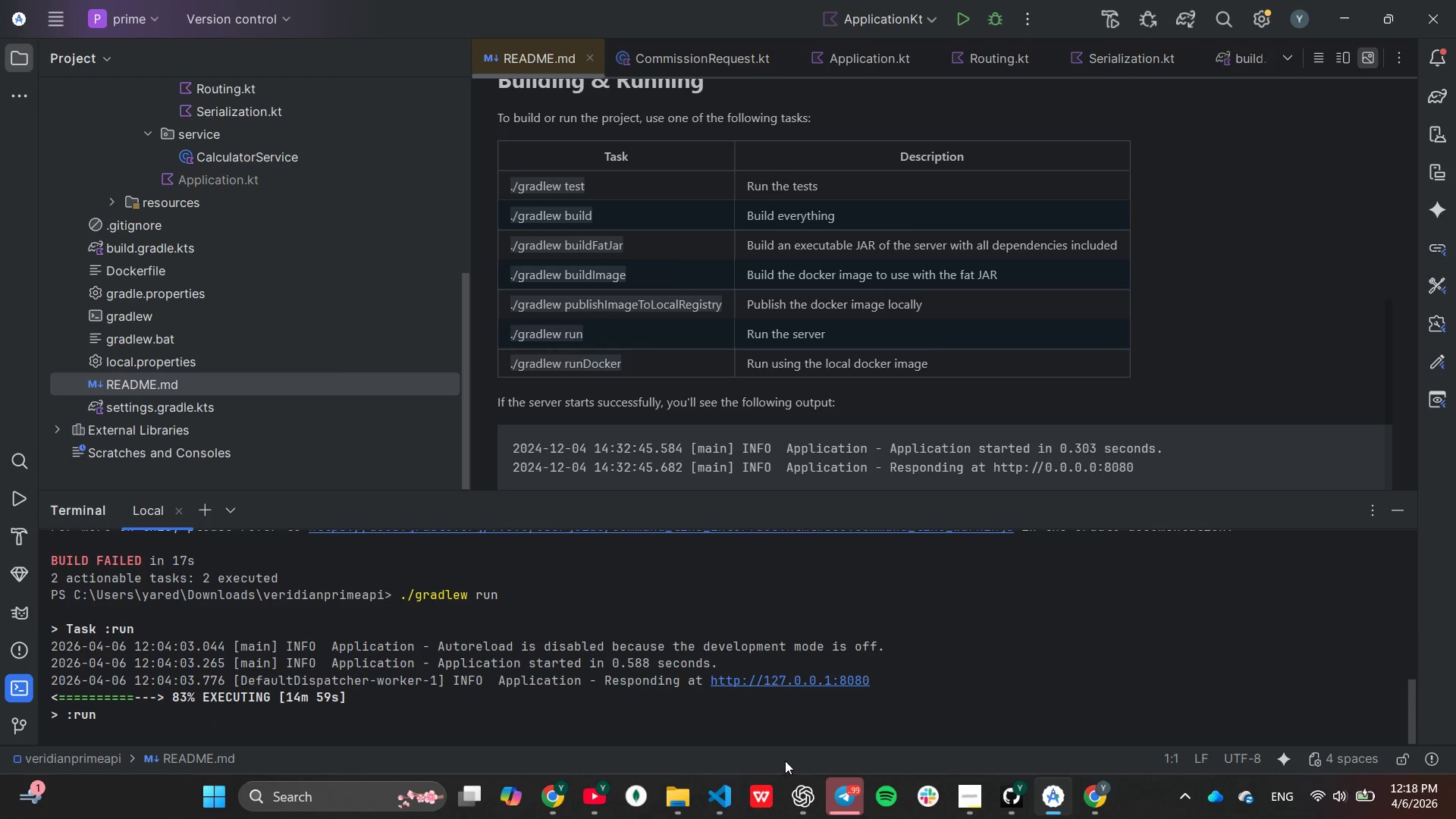 
wait(5.77)
 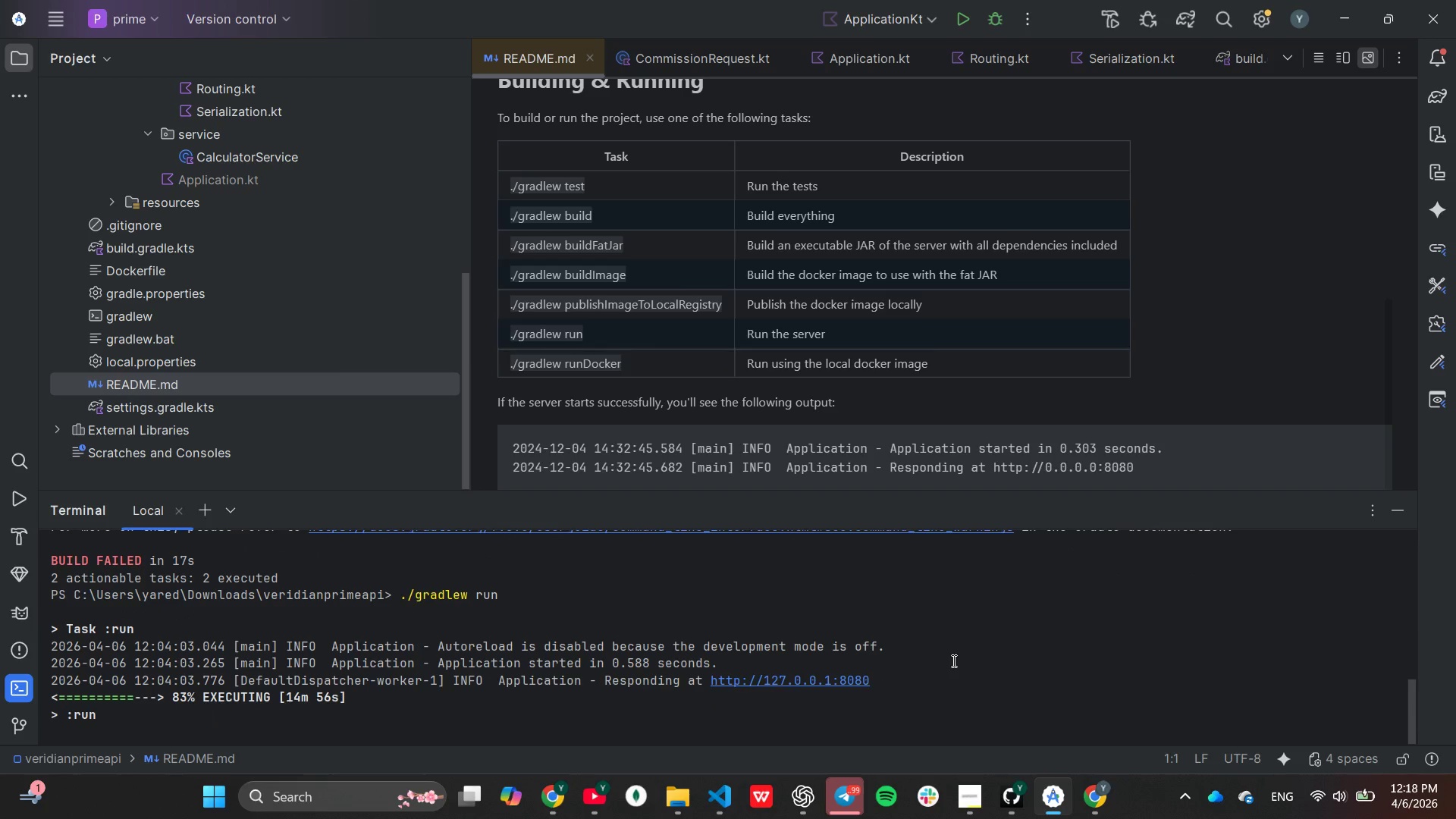 
left_click([729, 789])
 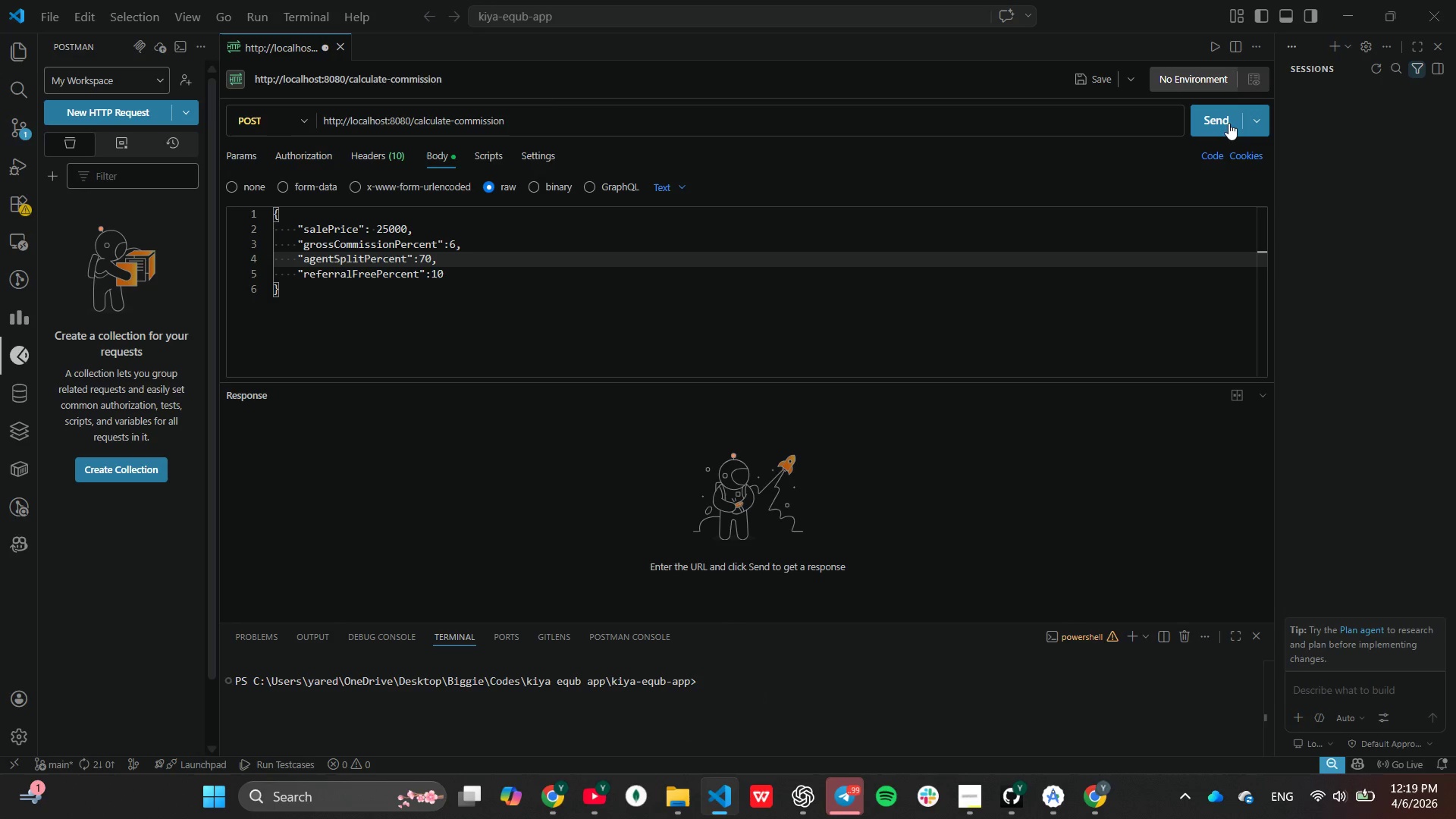 
left_click([1227, 121])
 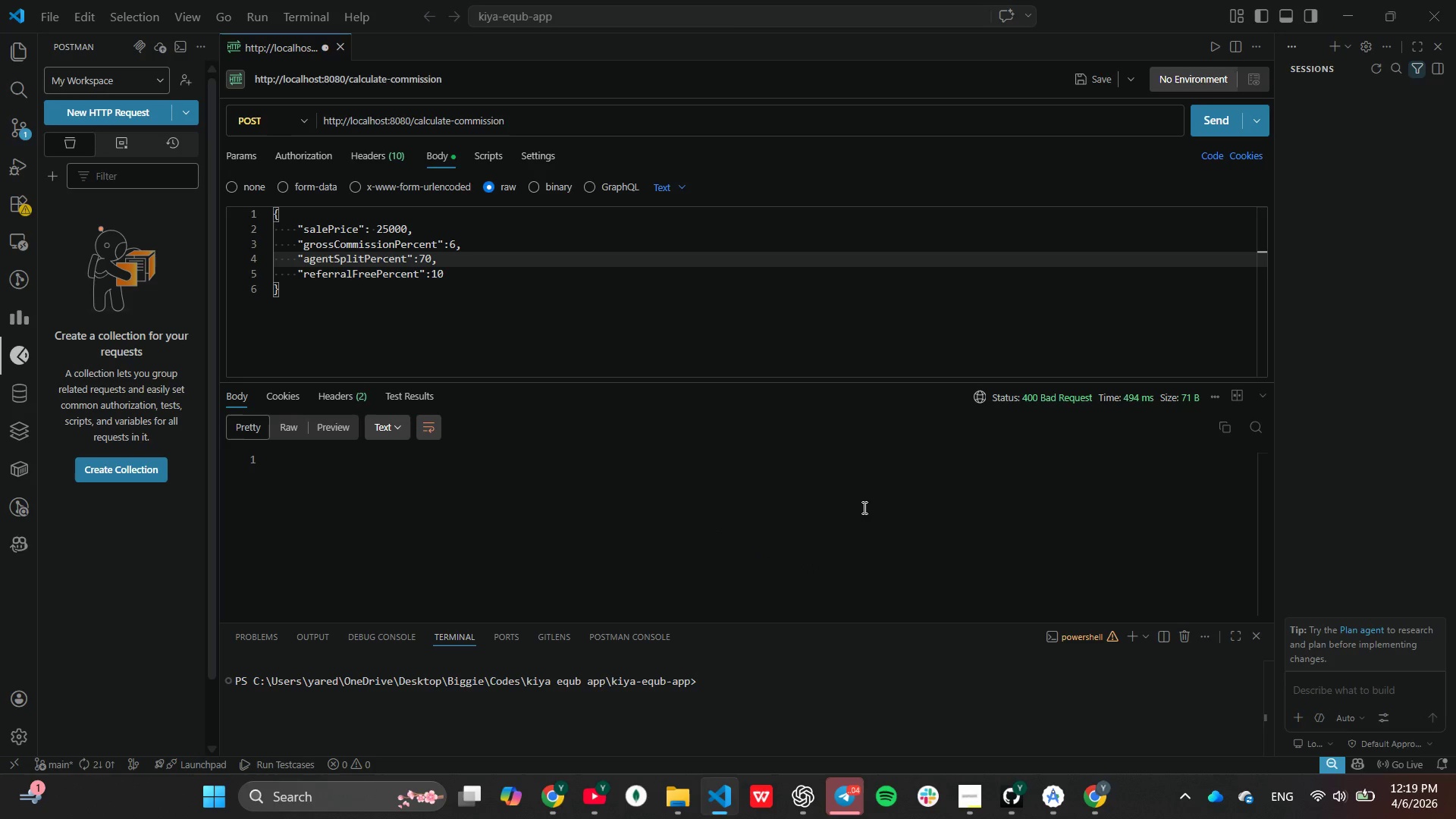 
wait(6.61)
 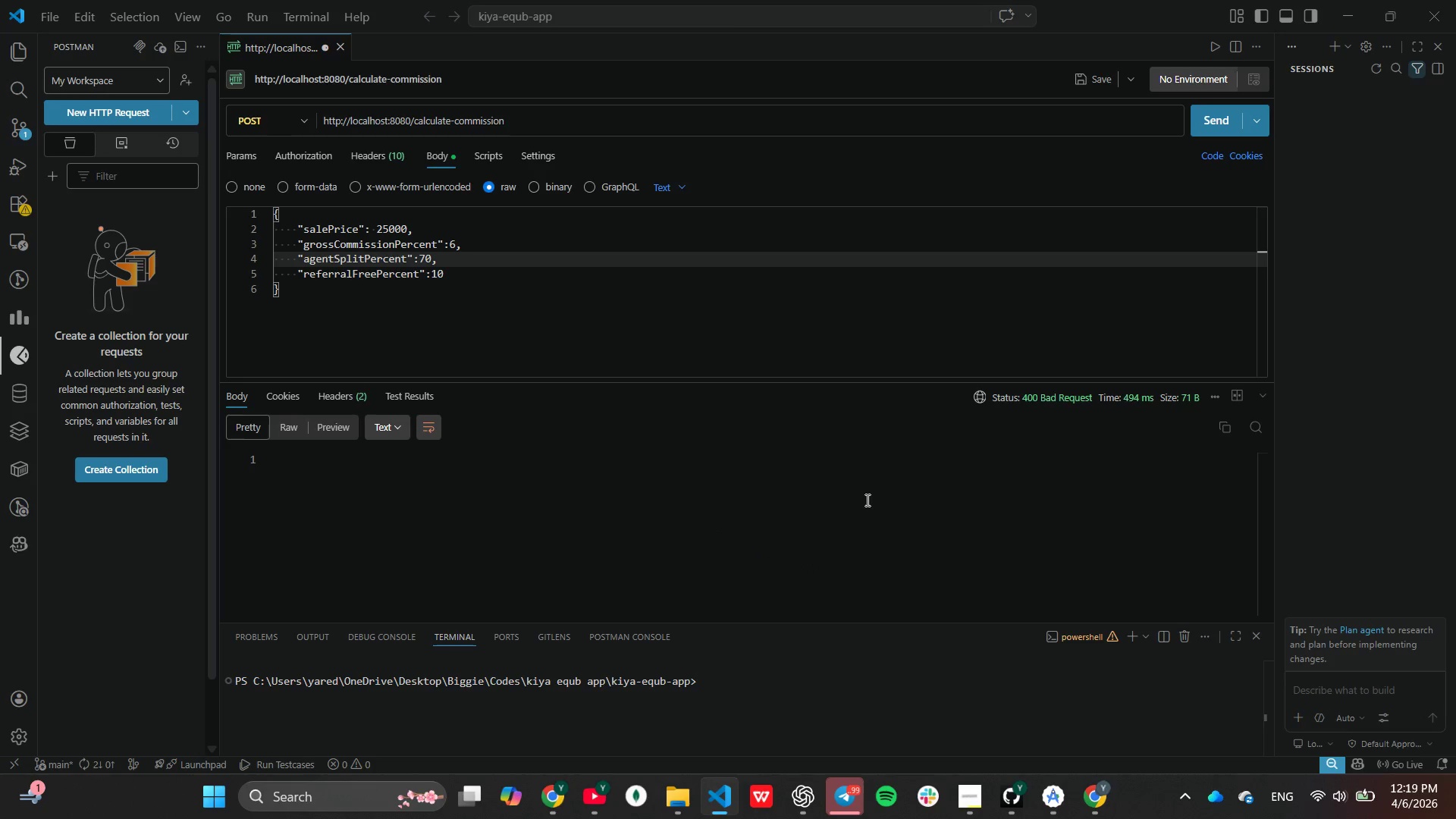 
scroll: coordinate [766, 518], scroll_direction: up, amount: 1.0
 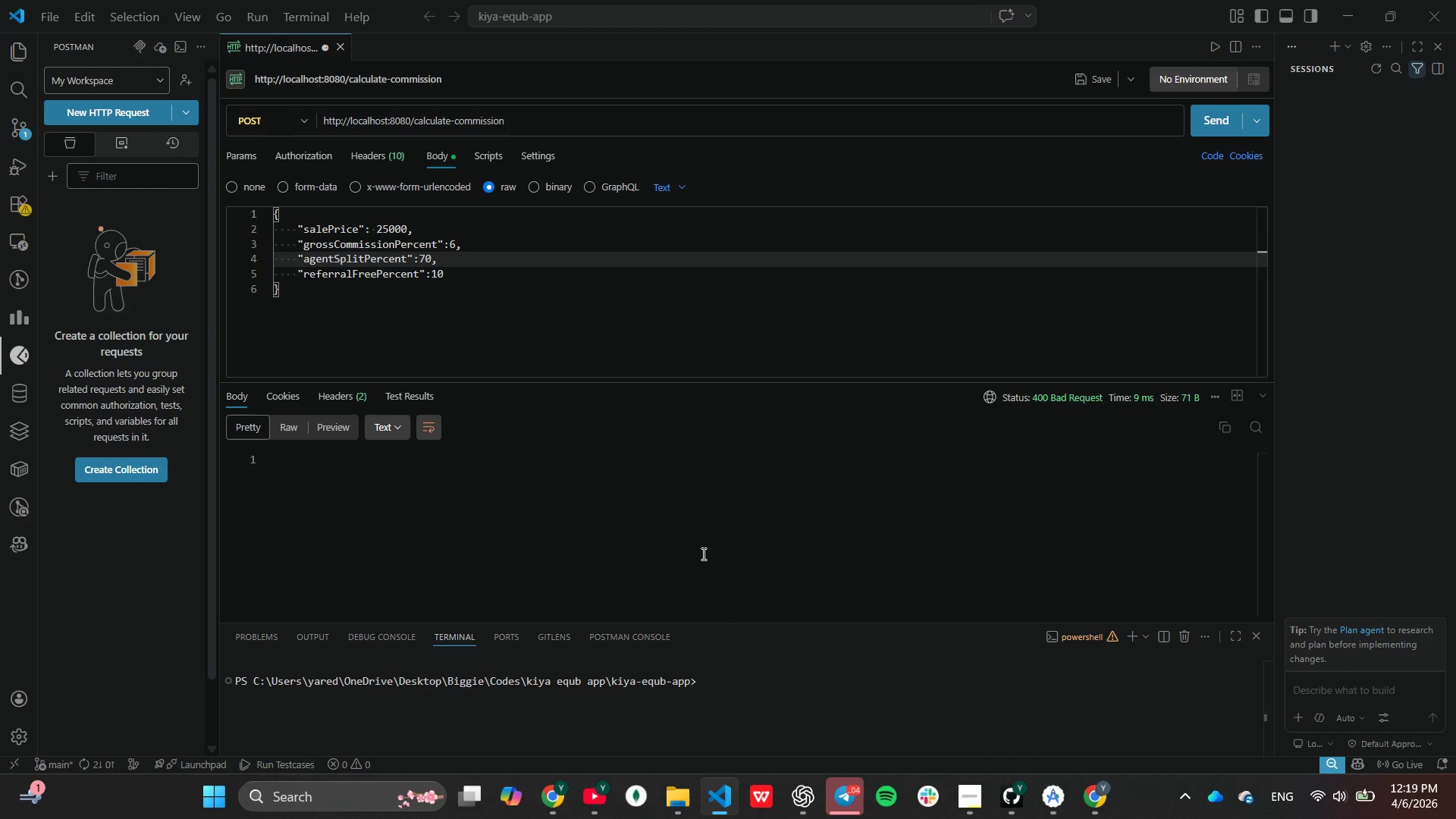 
wait(17.14)
 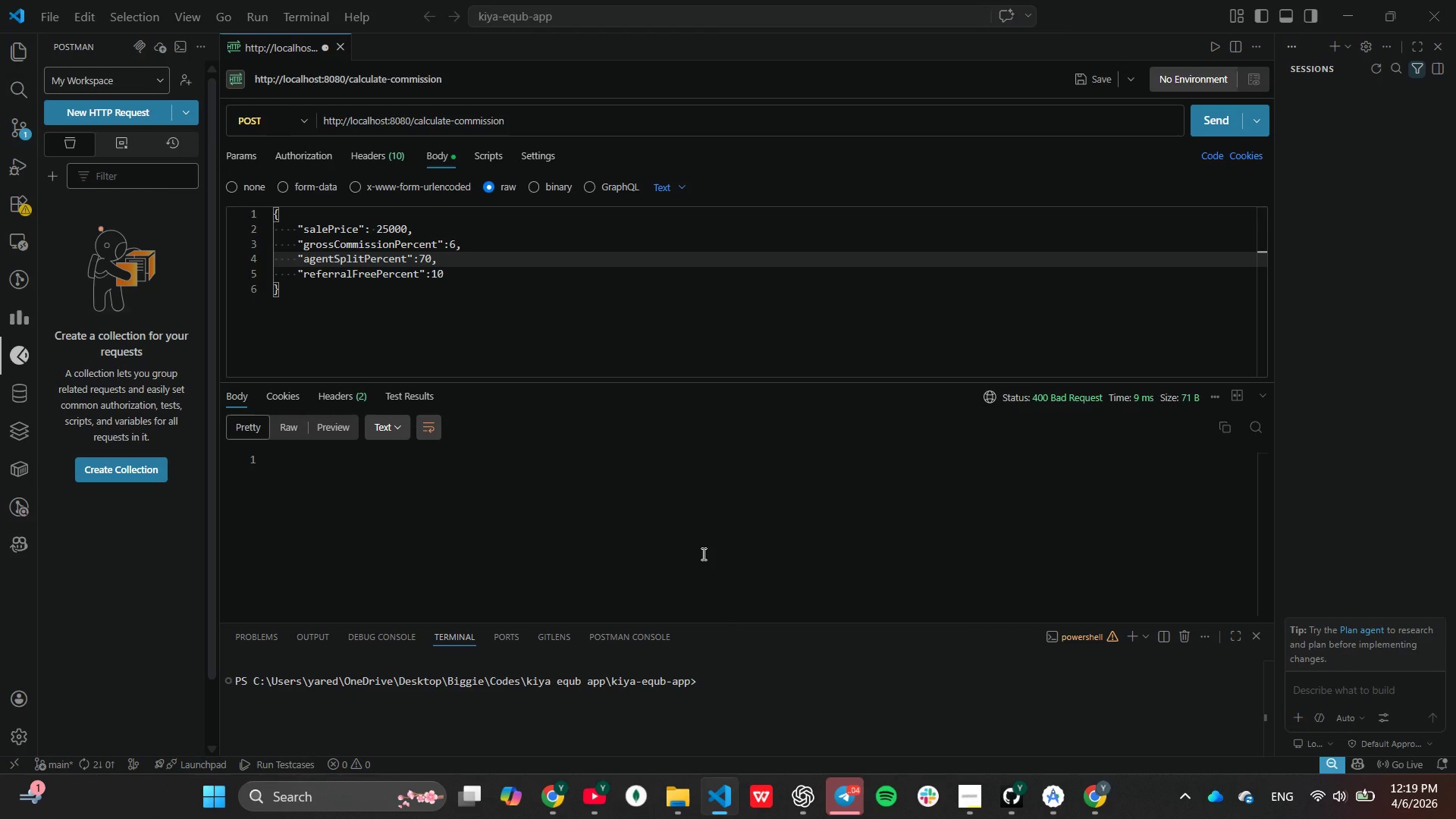 
mouse_move([400, 163])
 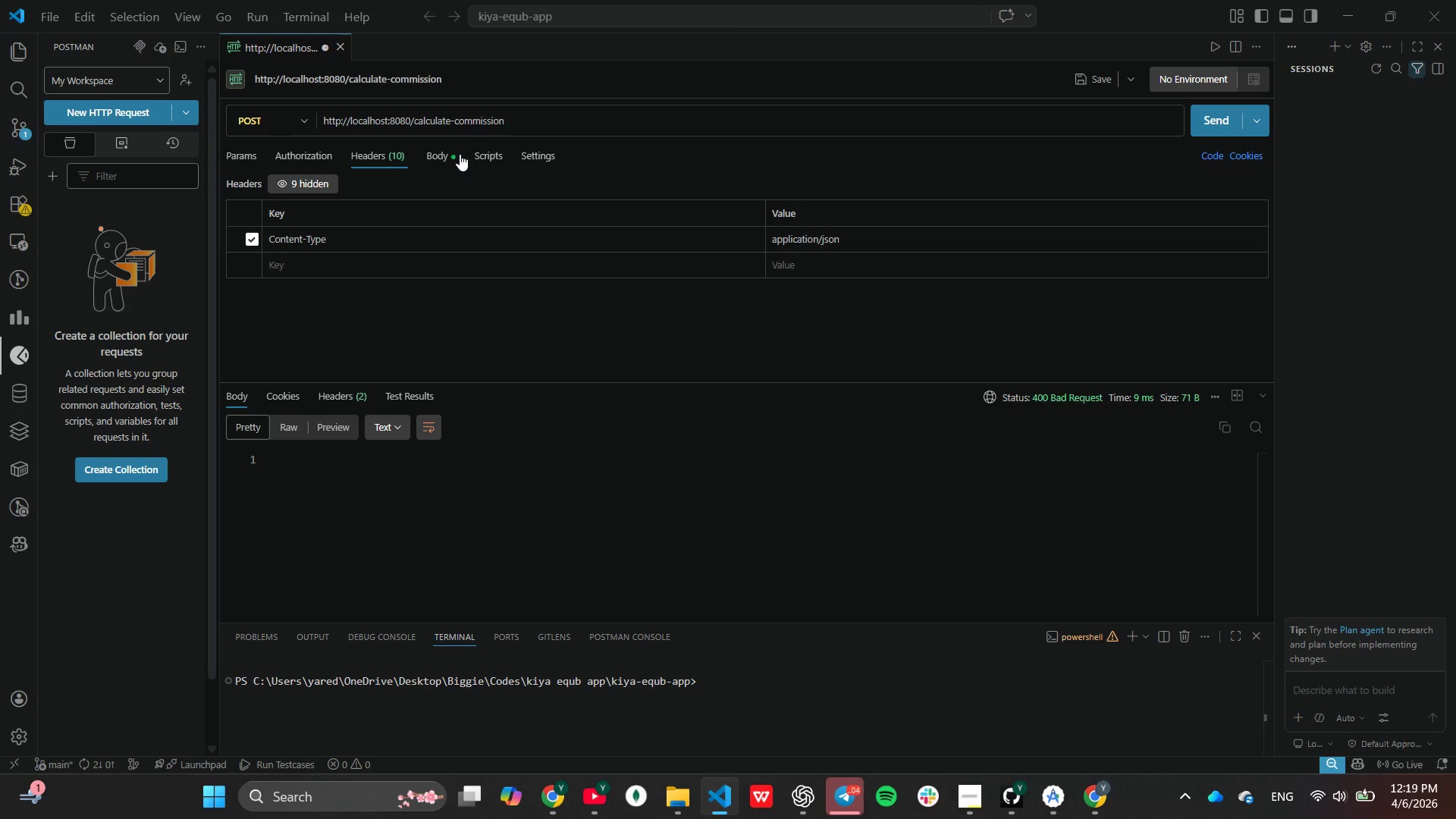 
left_click([447, 152])
 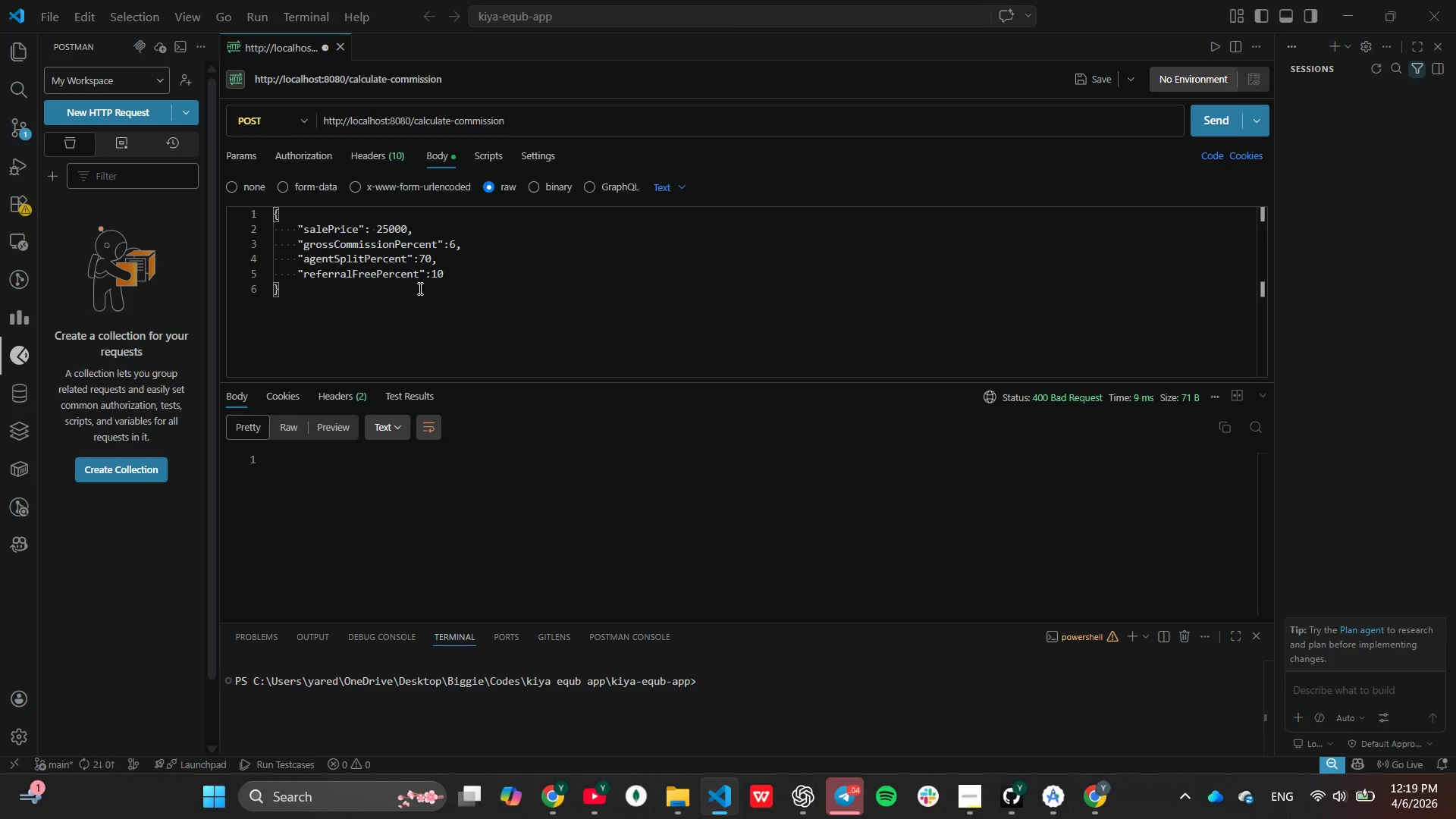 
wait(17.77)
 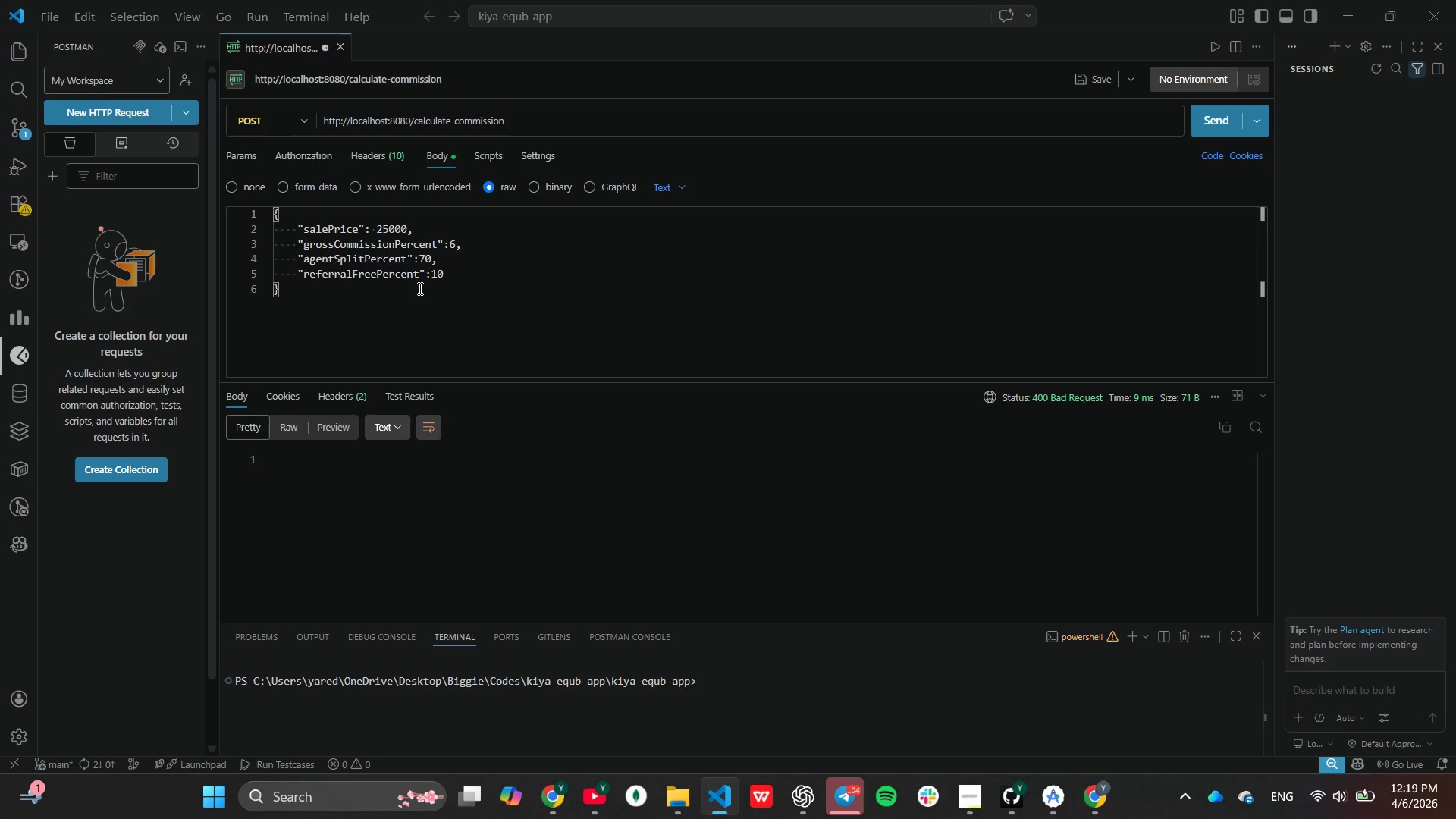 
left_click([364, 276])
 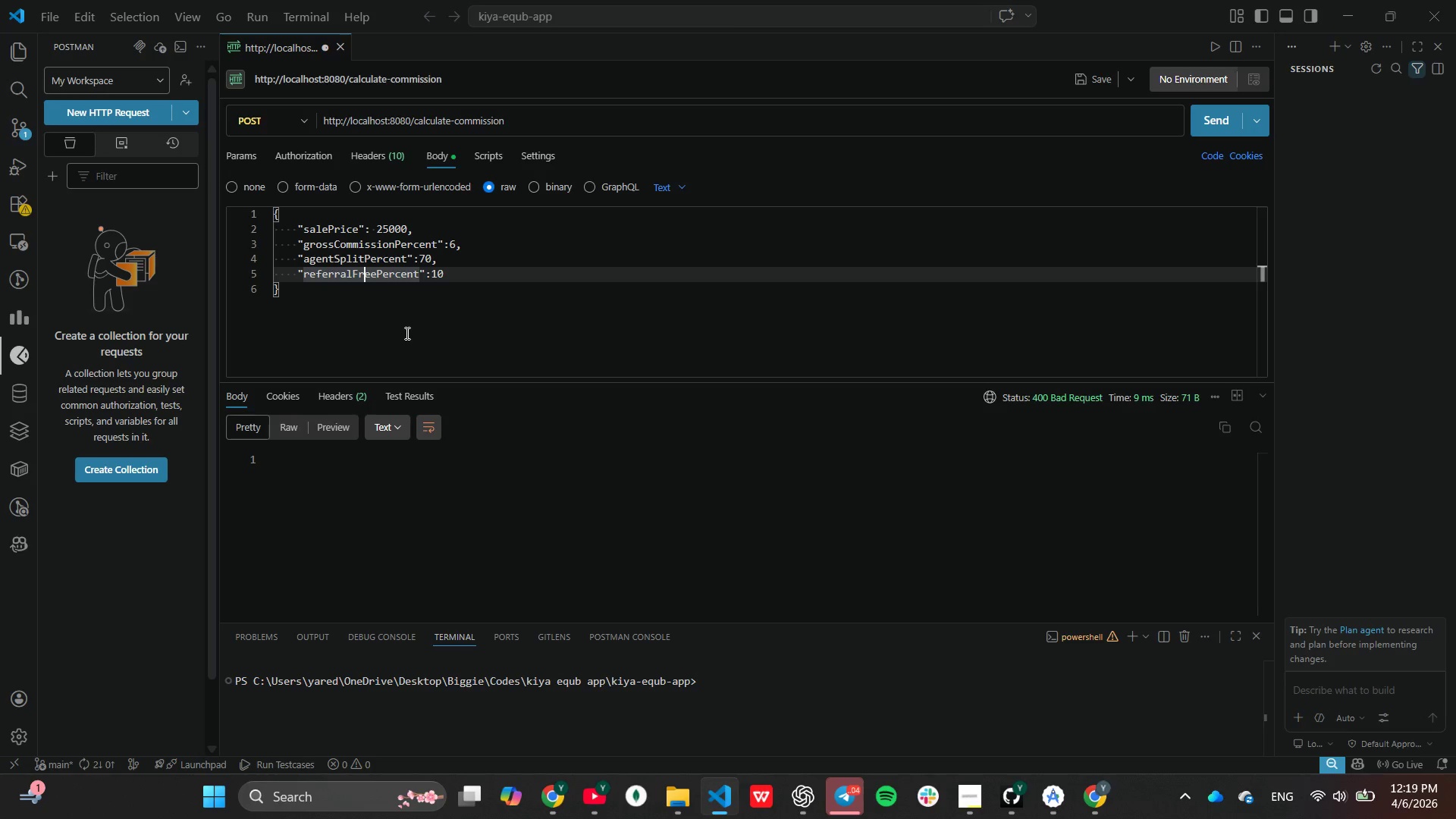 
key(Backspace)
 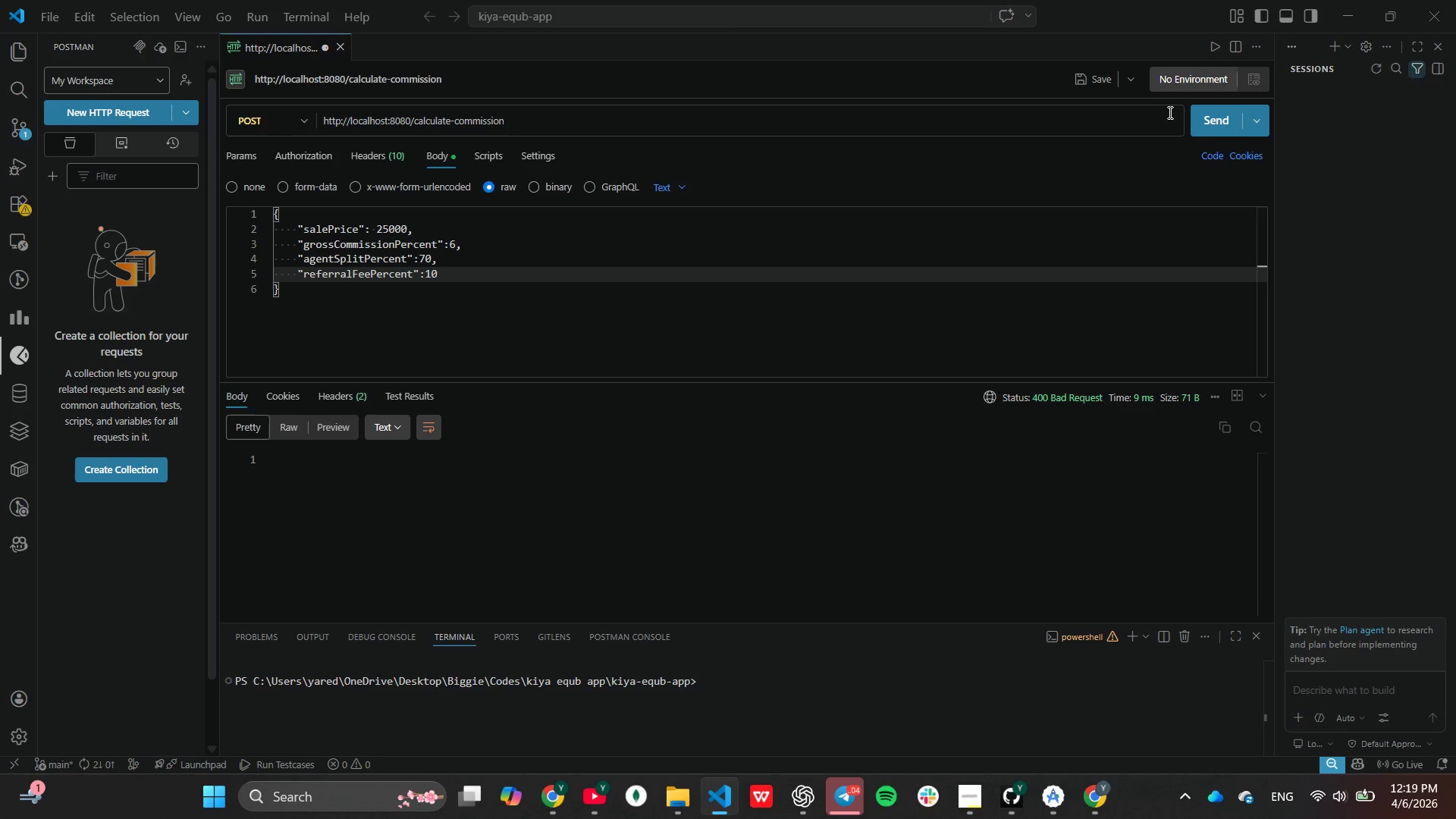 
left_click([1208, 124])
 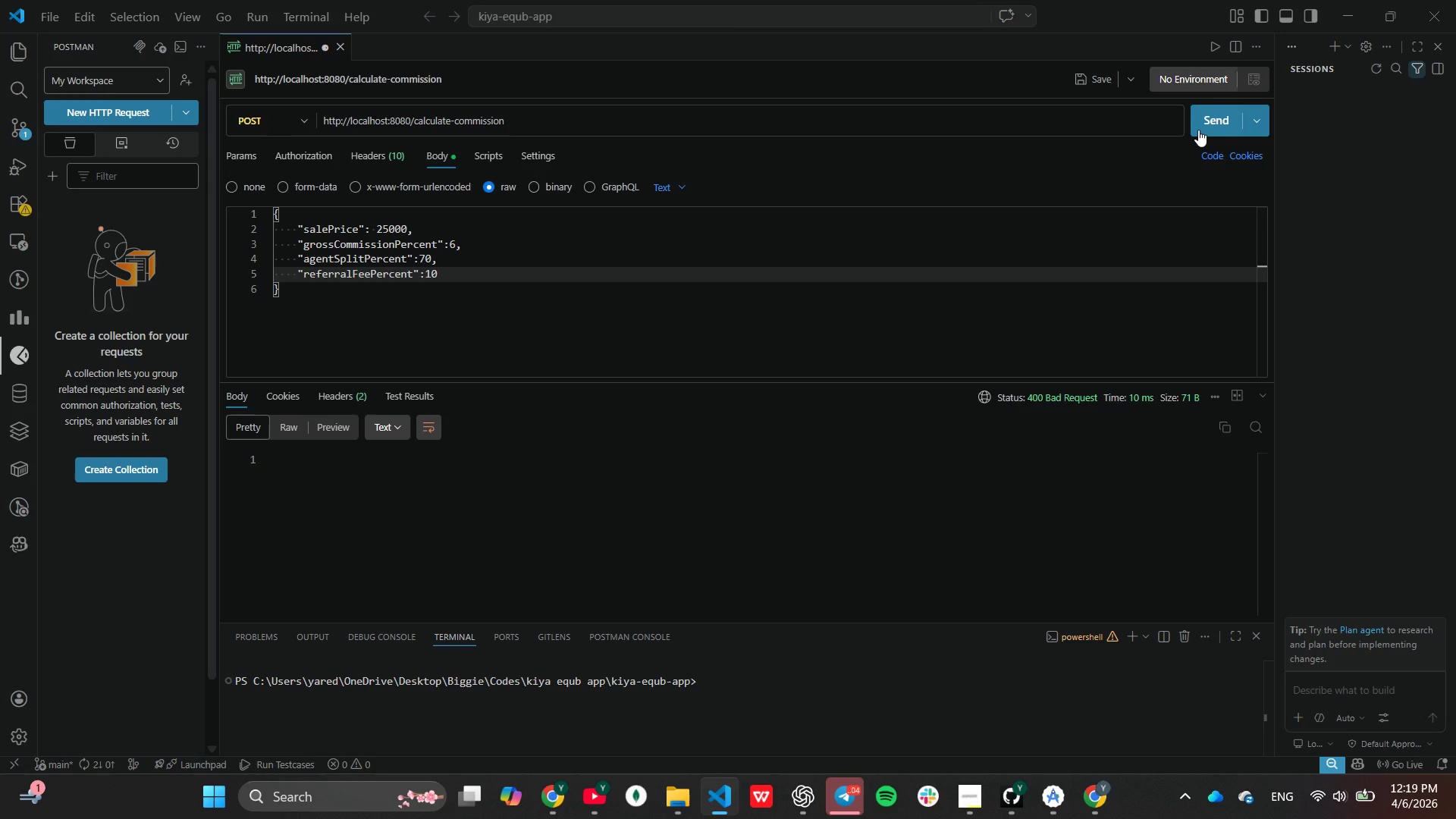 
left_click([1199, 129])
 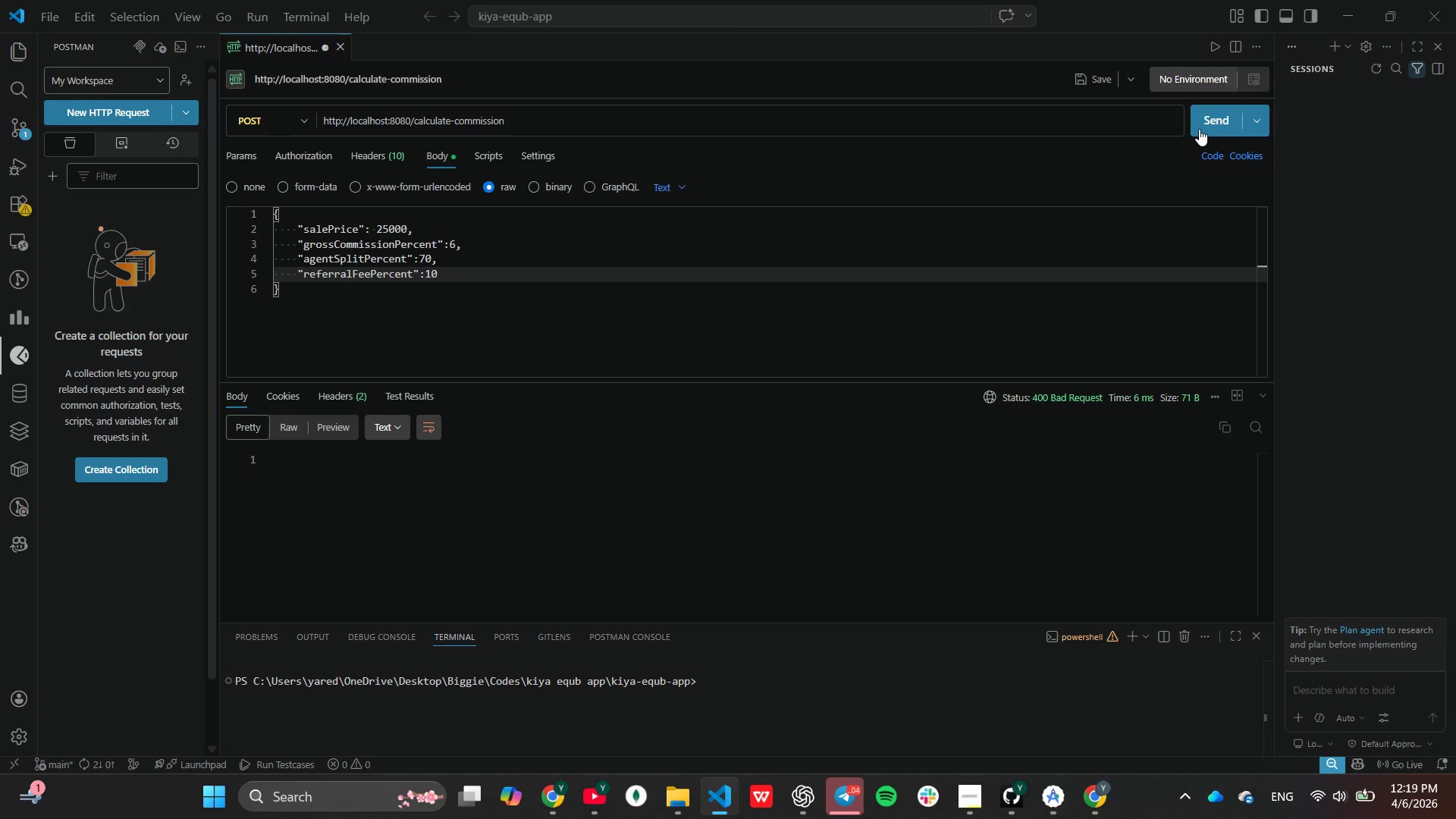 
left_click([1199, 129])
 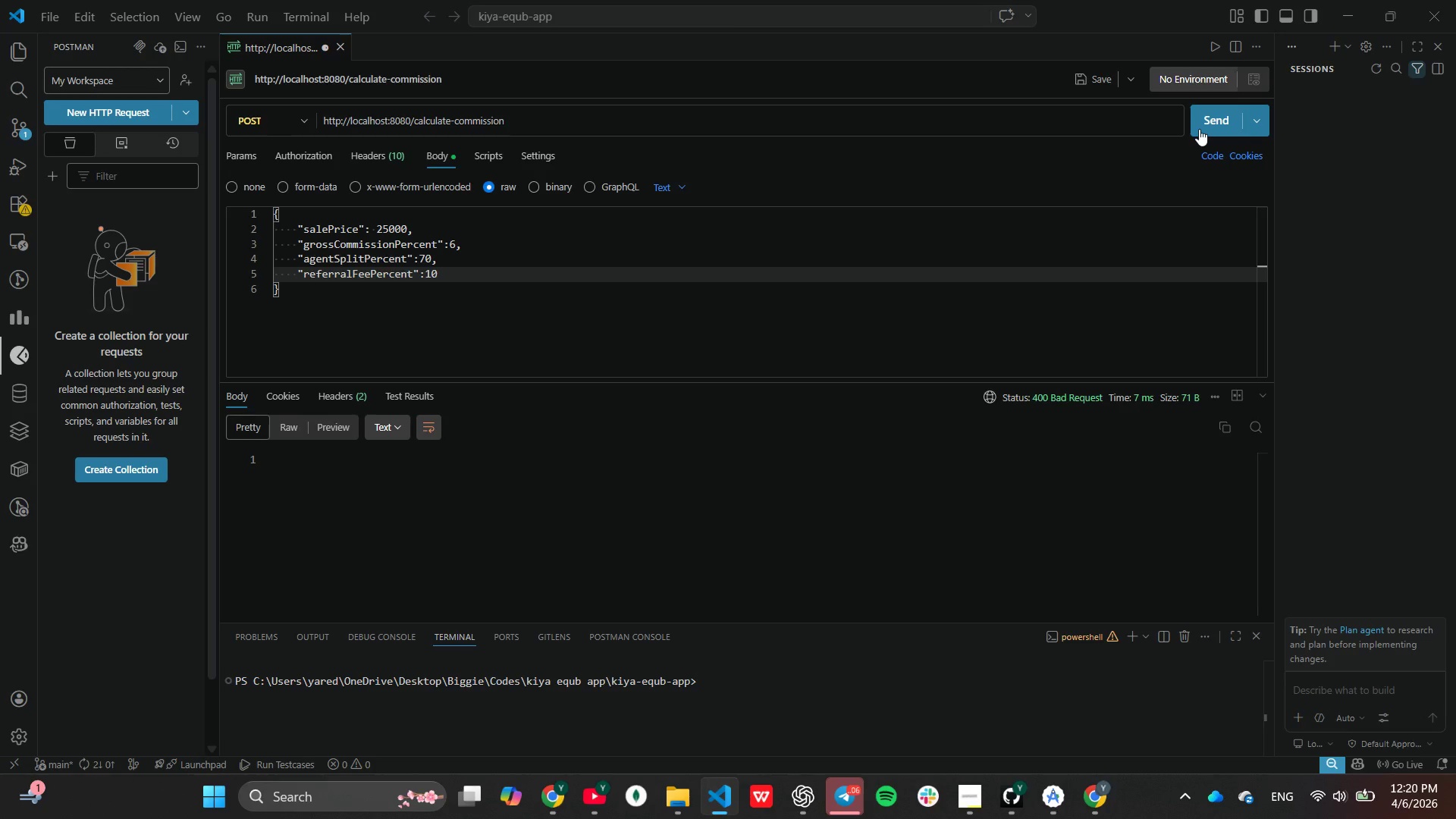 
wait(11.75)
 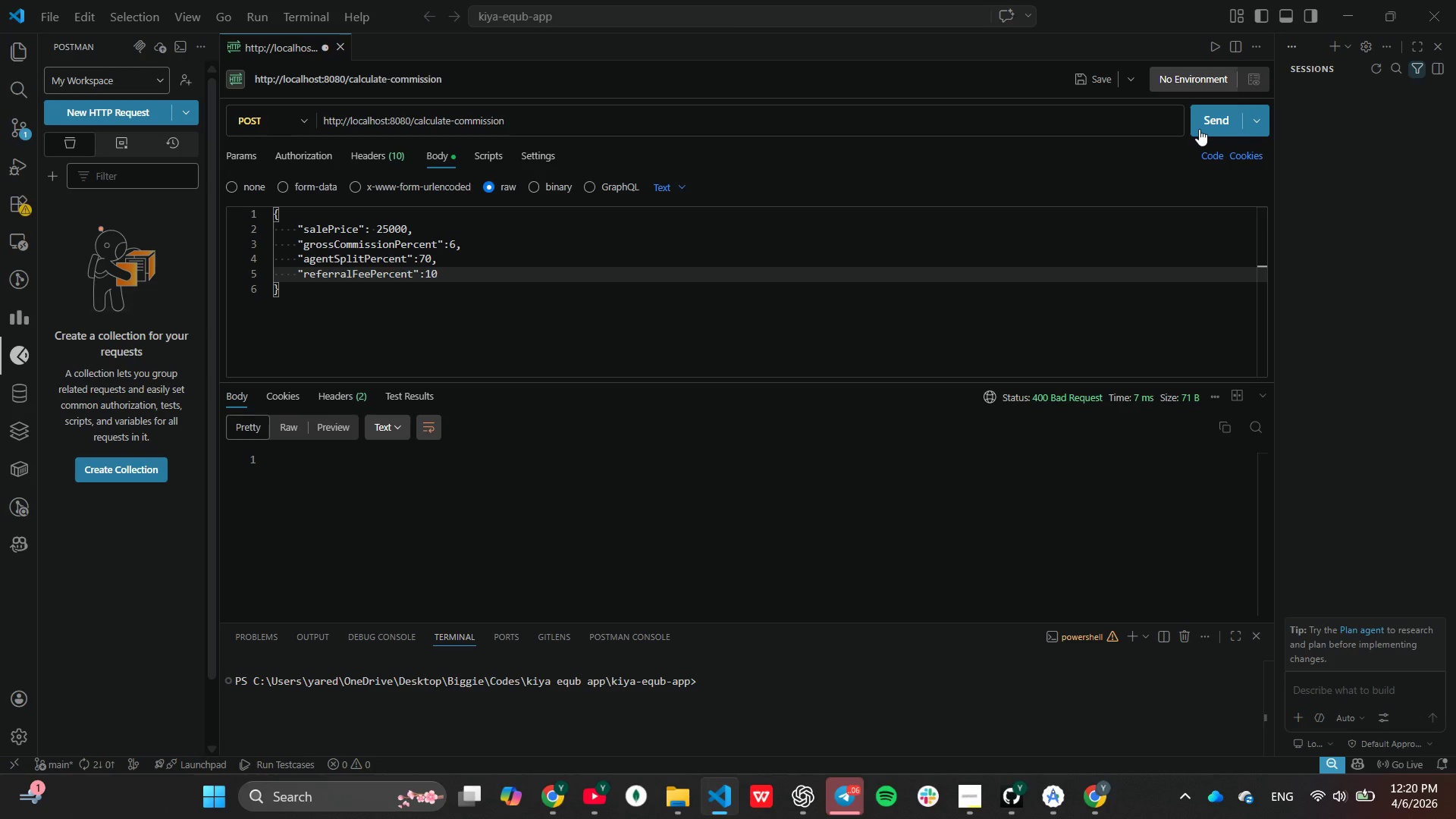 
left_click([1044, 800])
 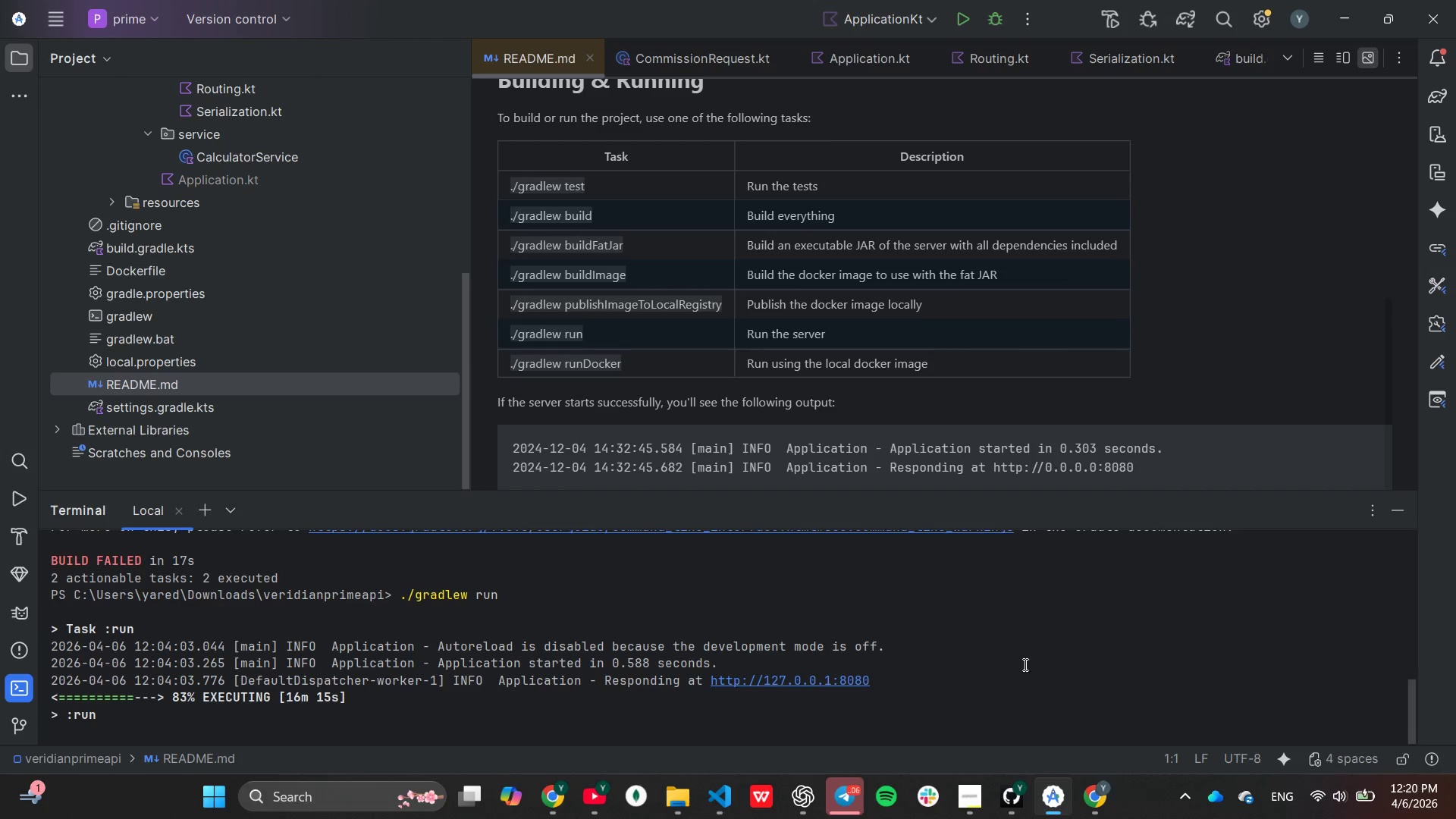 
scroll: coordinate [1028, 651], scroll_direction: down, amount: 1.0
 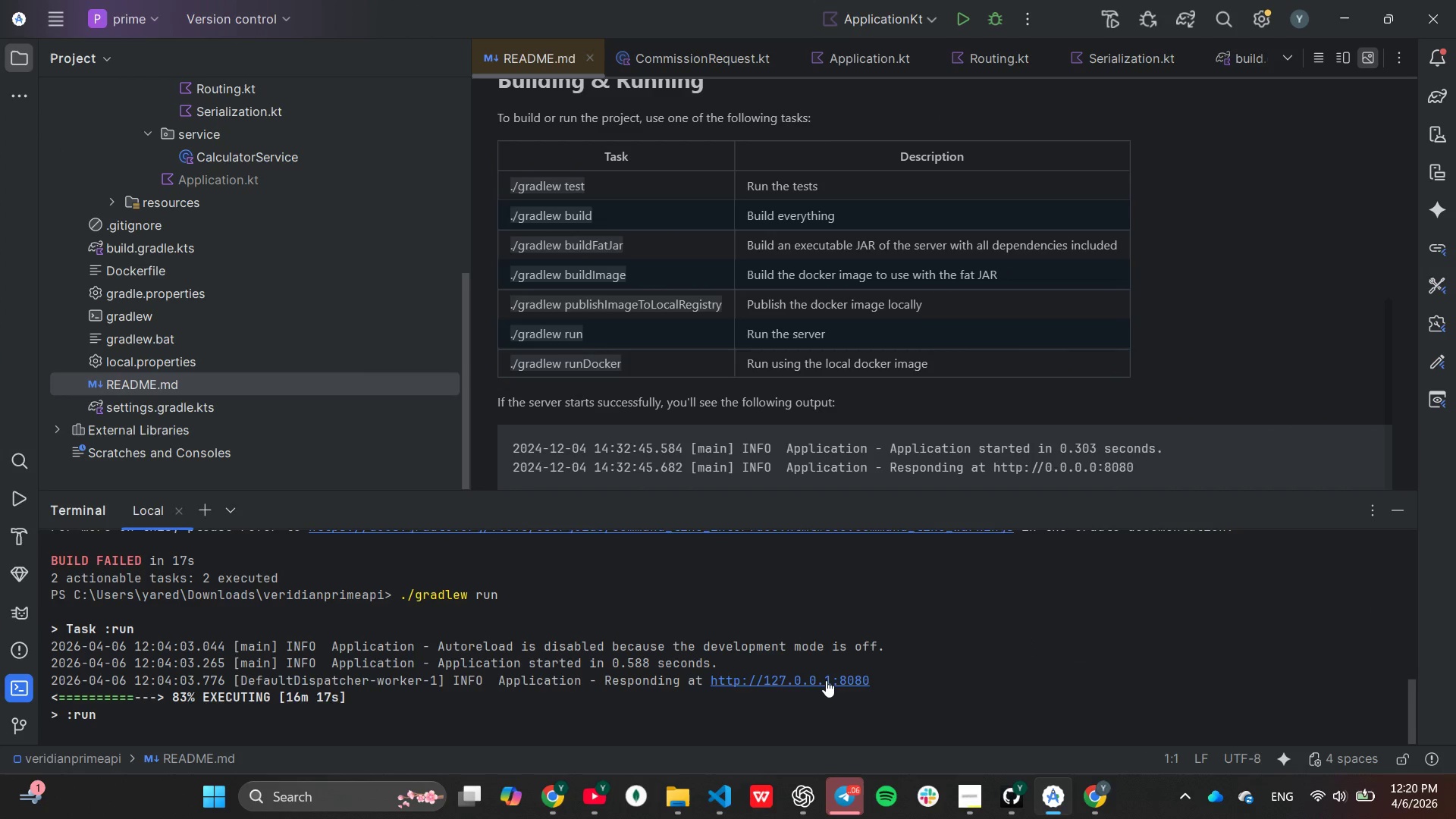 
left_click([826, 680])
 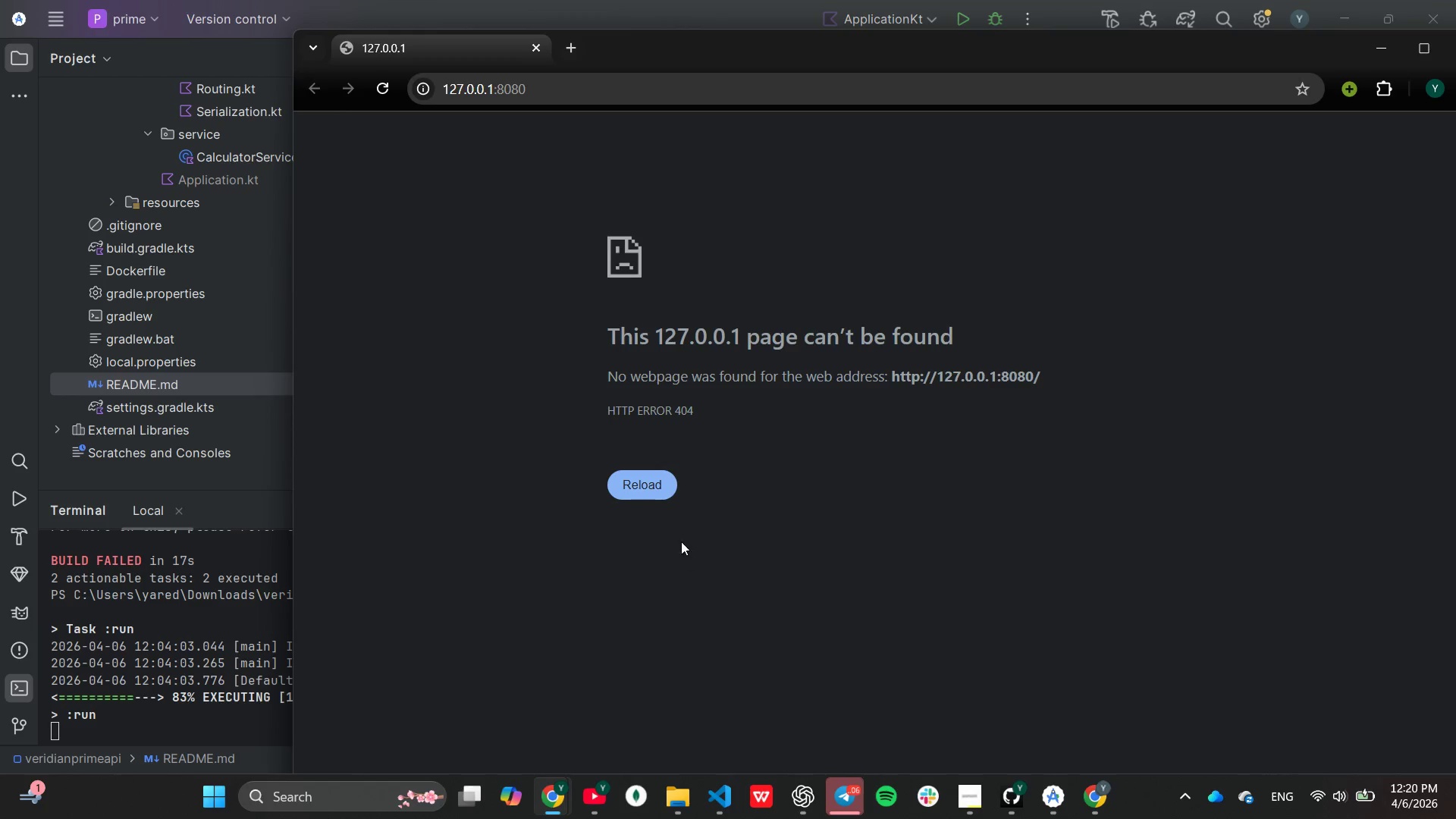 
left_click([656, 501])
 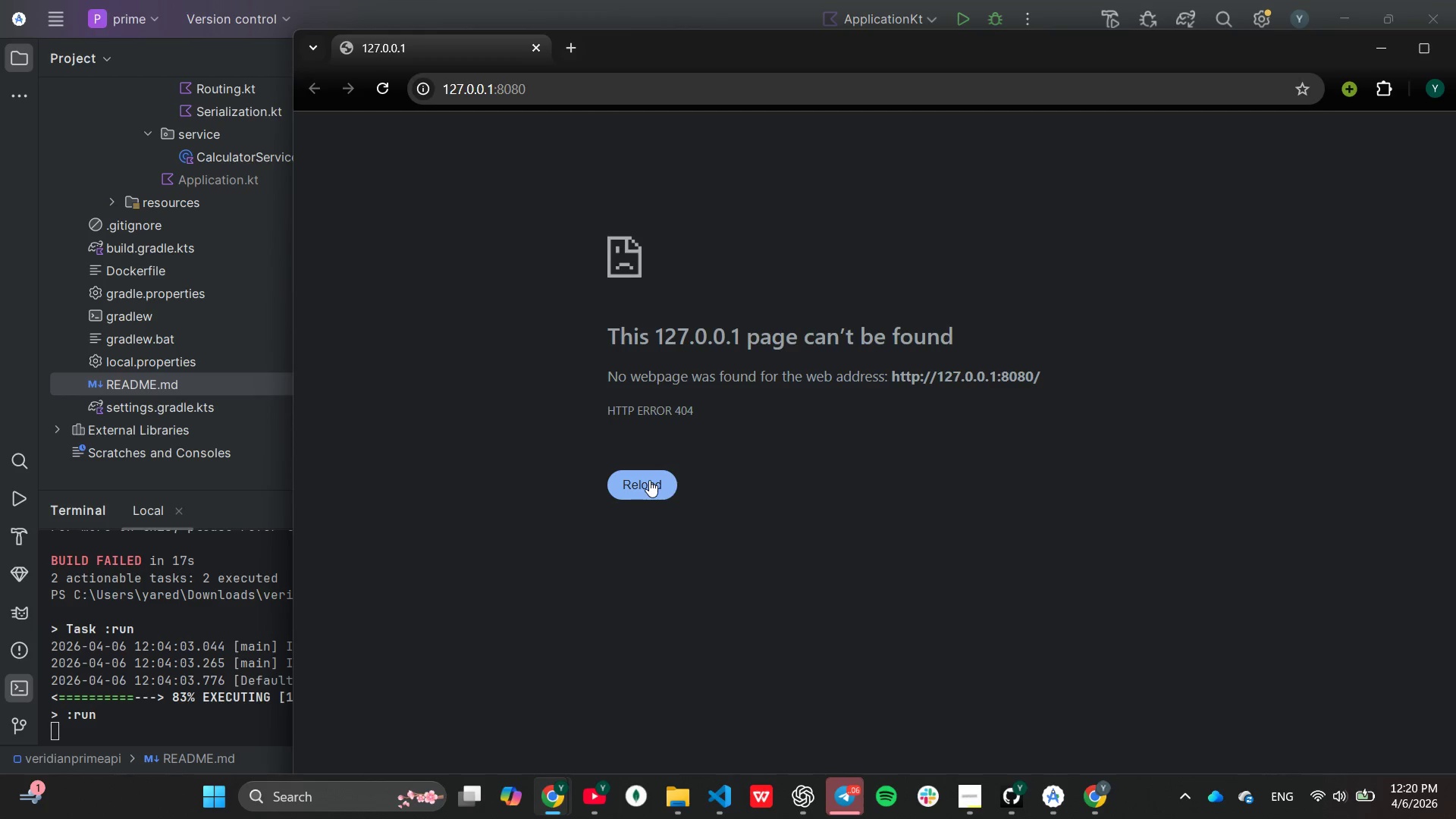 
left_click([649, 480])
 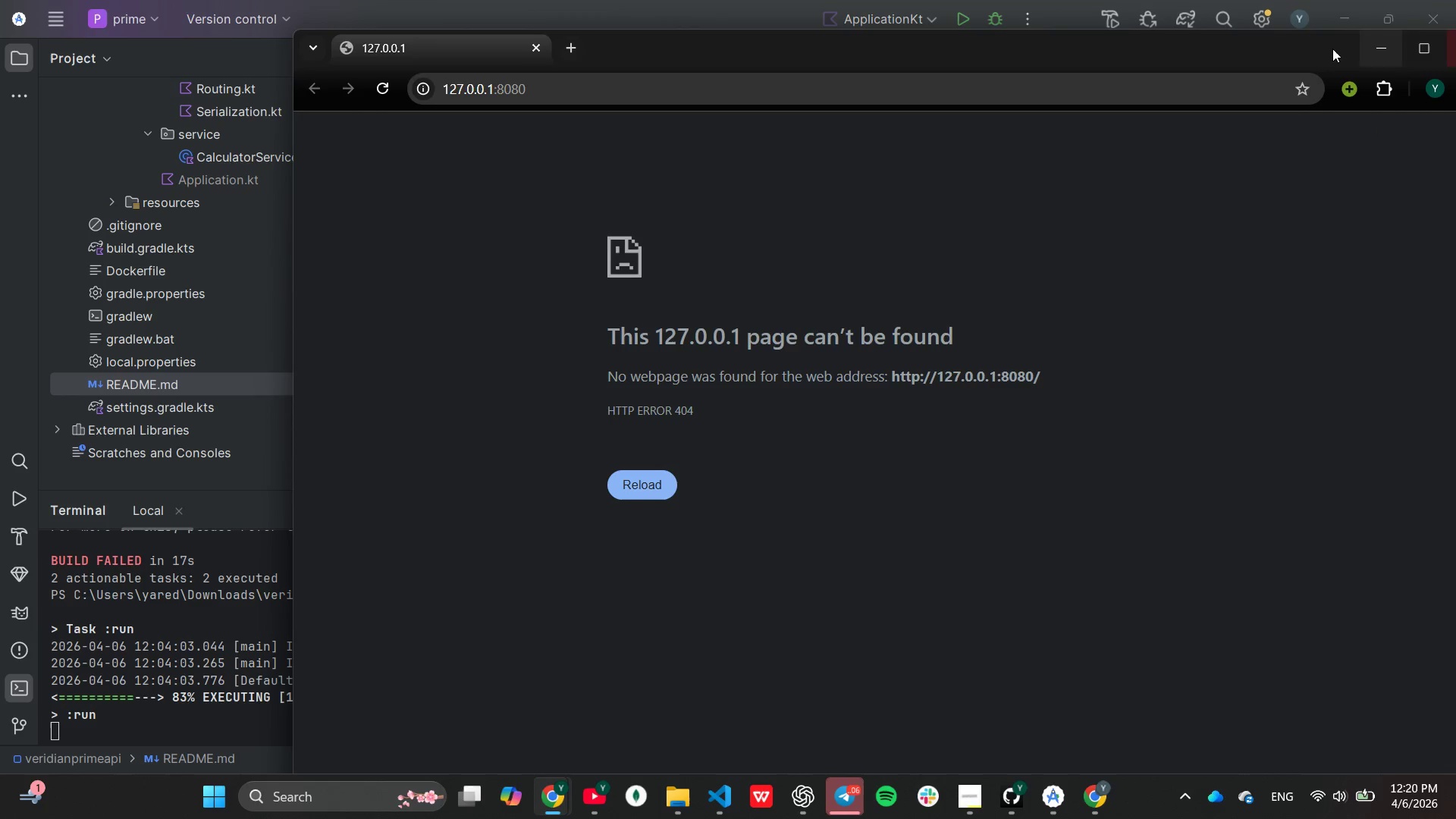 
left_click_drag(start_coordinate=[1302, 45], to_coordinate=[1097, 39])
 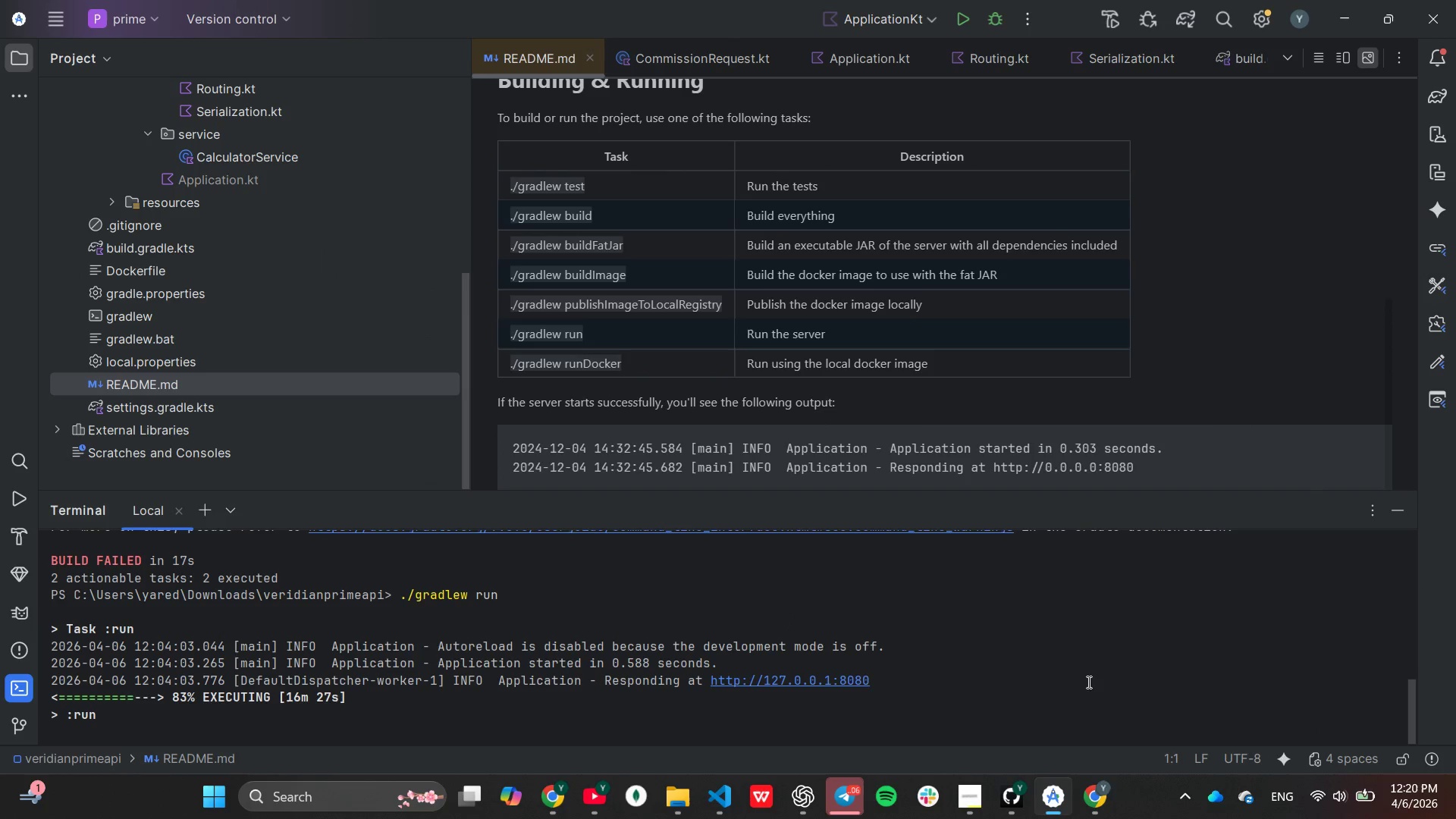 
scroll: coordinate [1087, 682], scroll_direction: down, amount: 3.0
 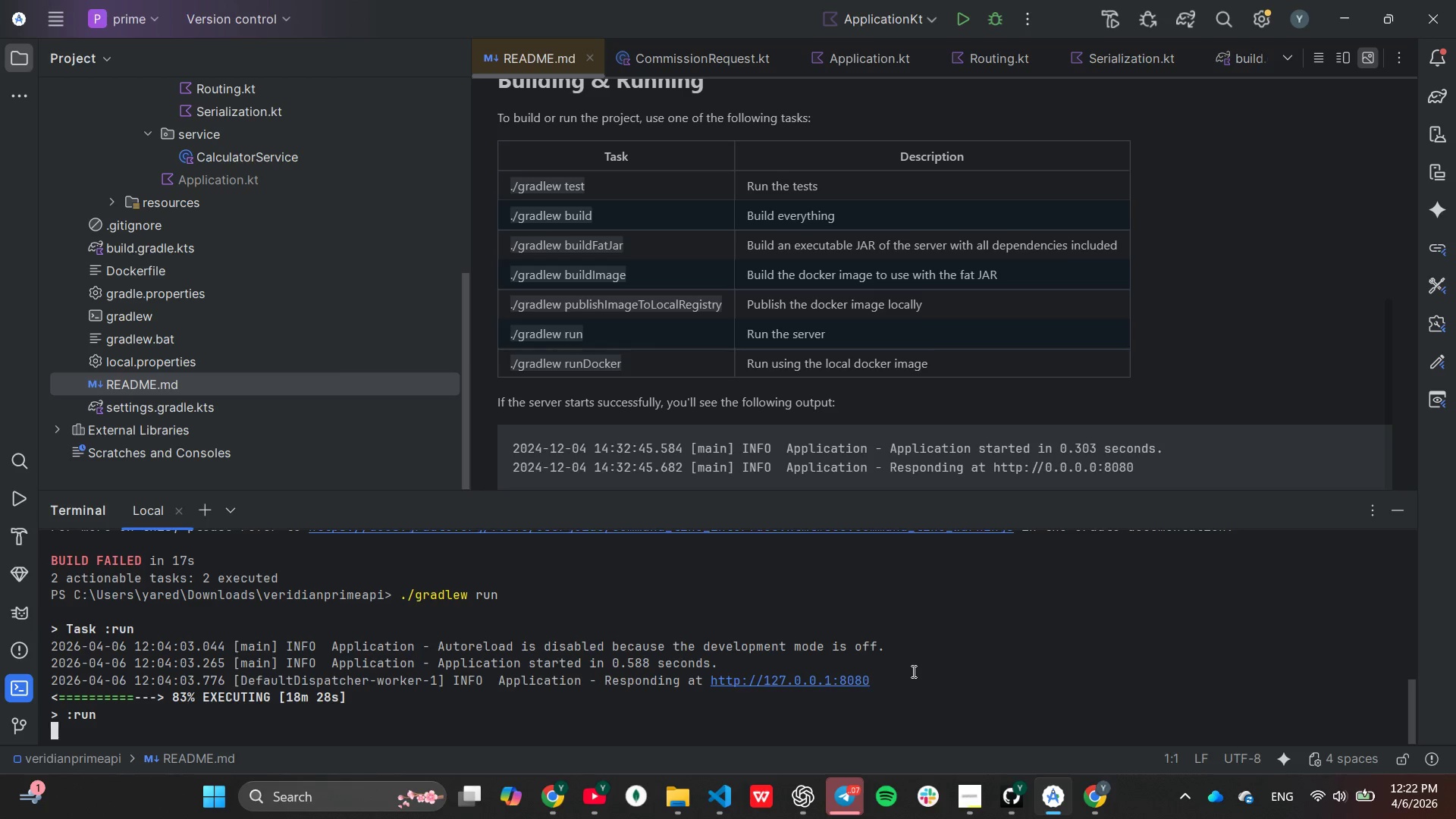 
wait(123.91)
 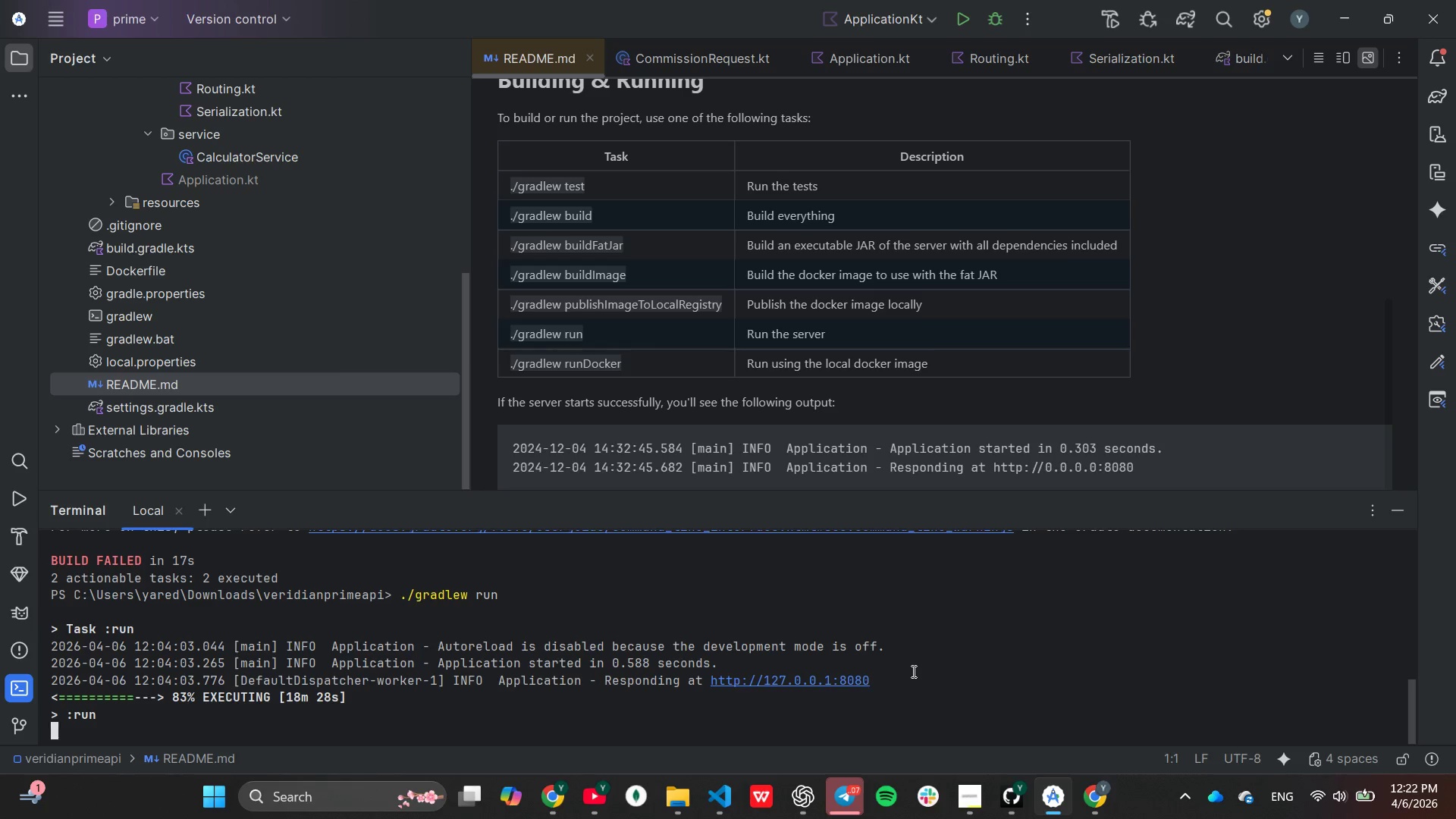 
scroll: coordinate [271, 419], scroll_direction: up, amount: 1.0
 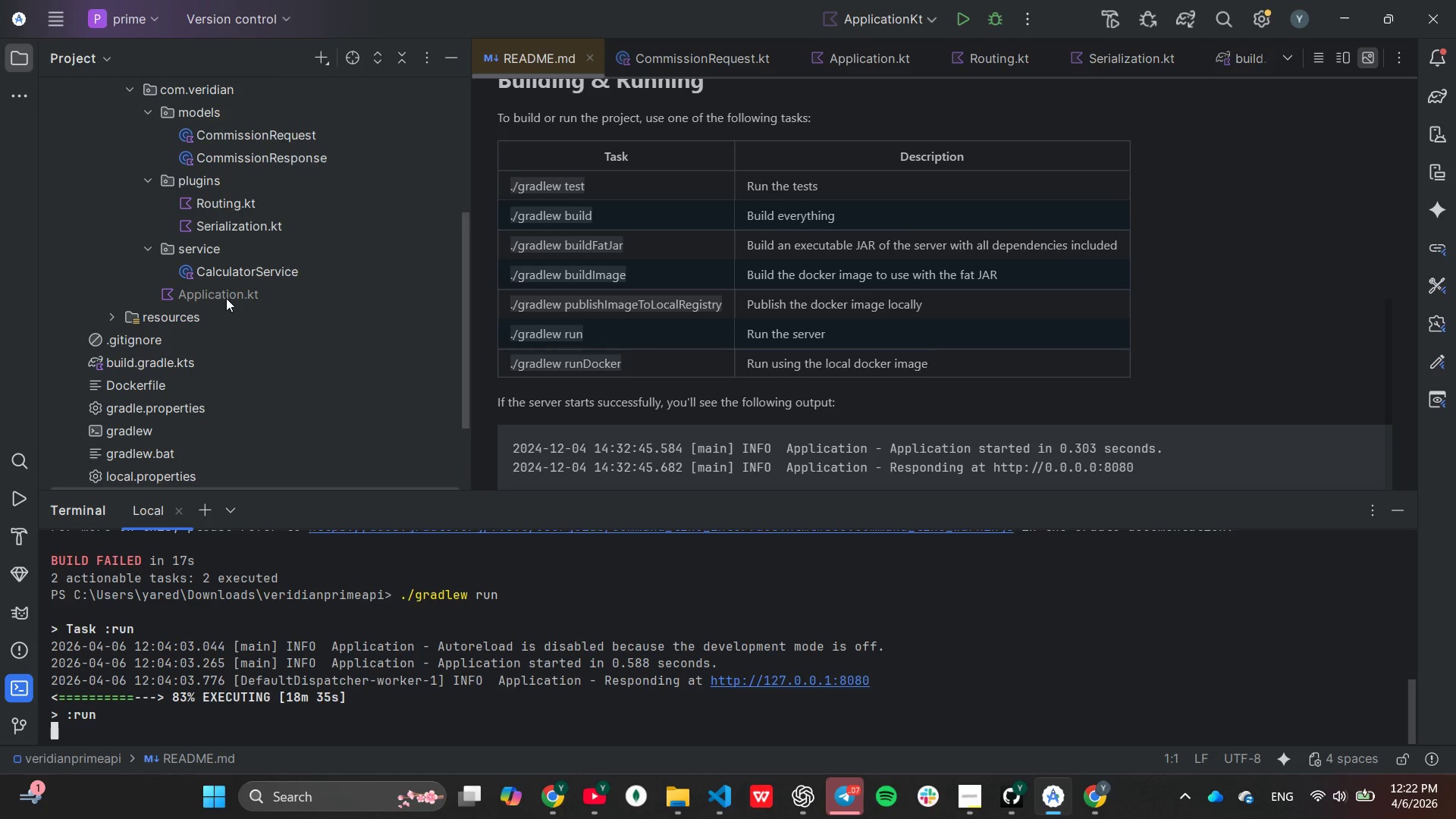 
double_click([226, 298])
 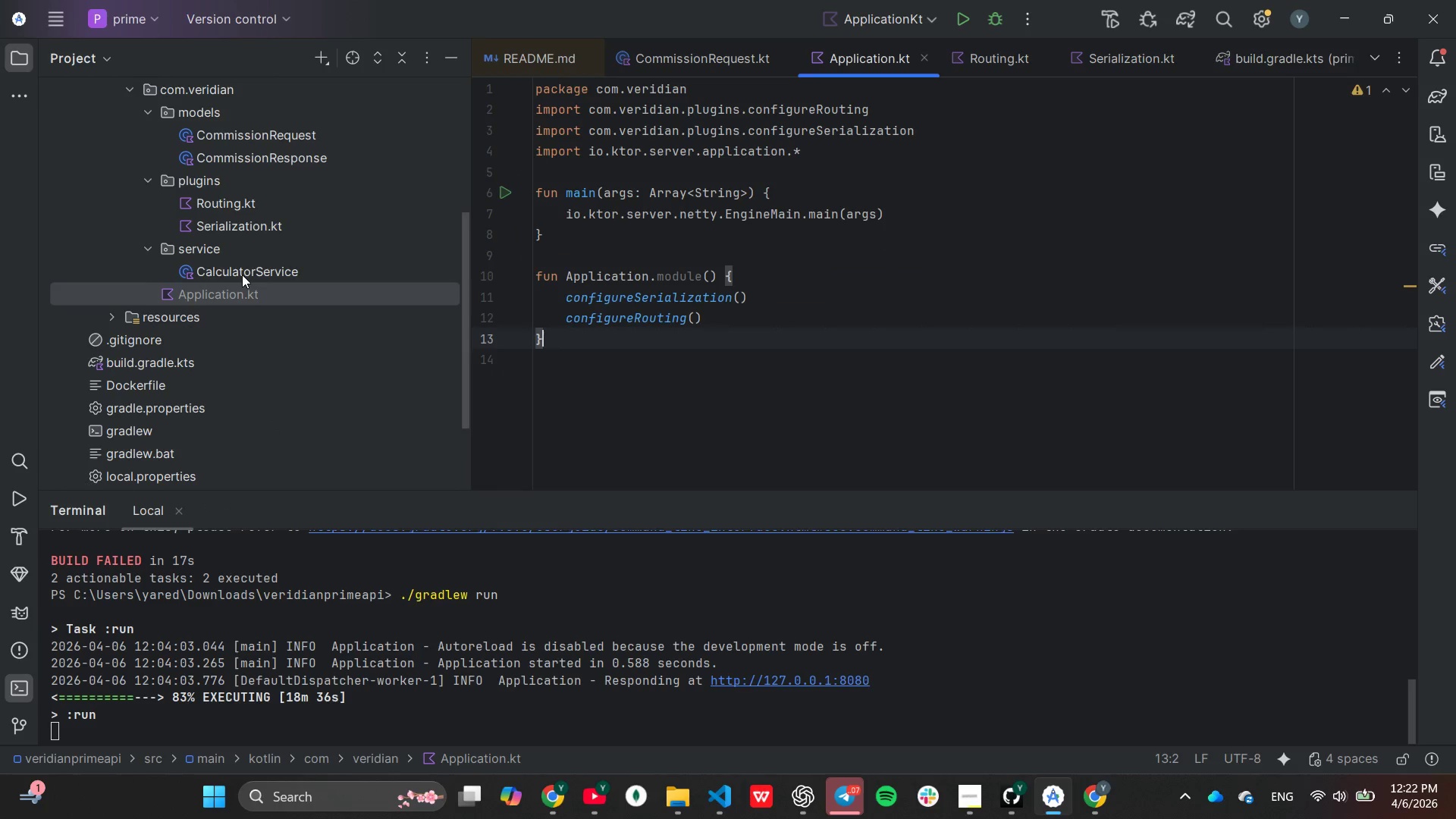 
double_click([243, 274])
 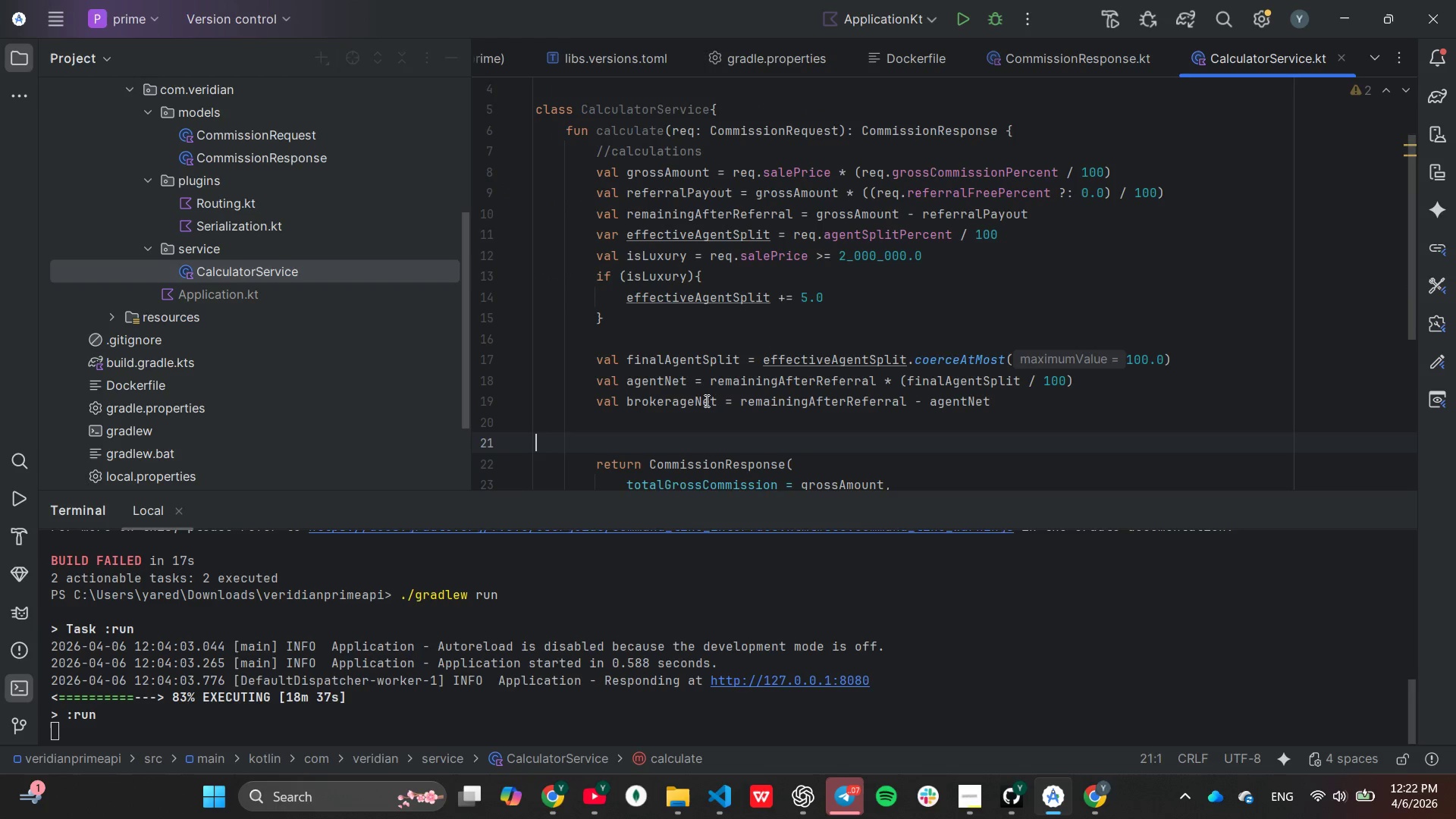 
scroll: coordinate [706, 400], scroll_direction: up, amount: 1.0
 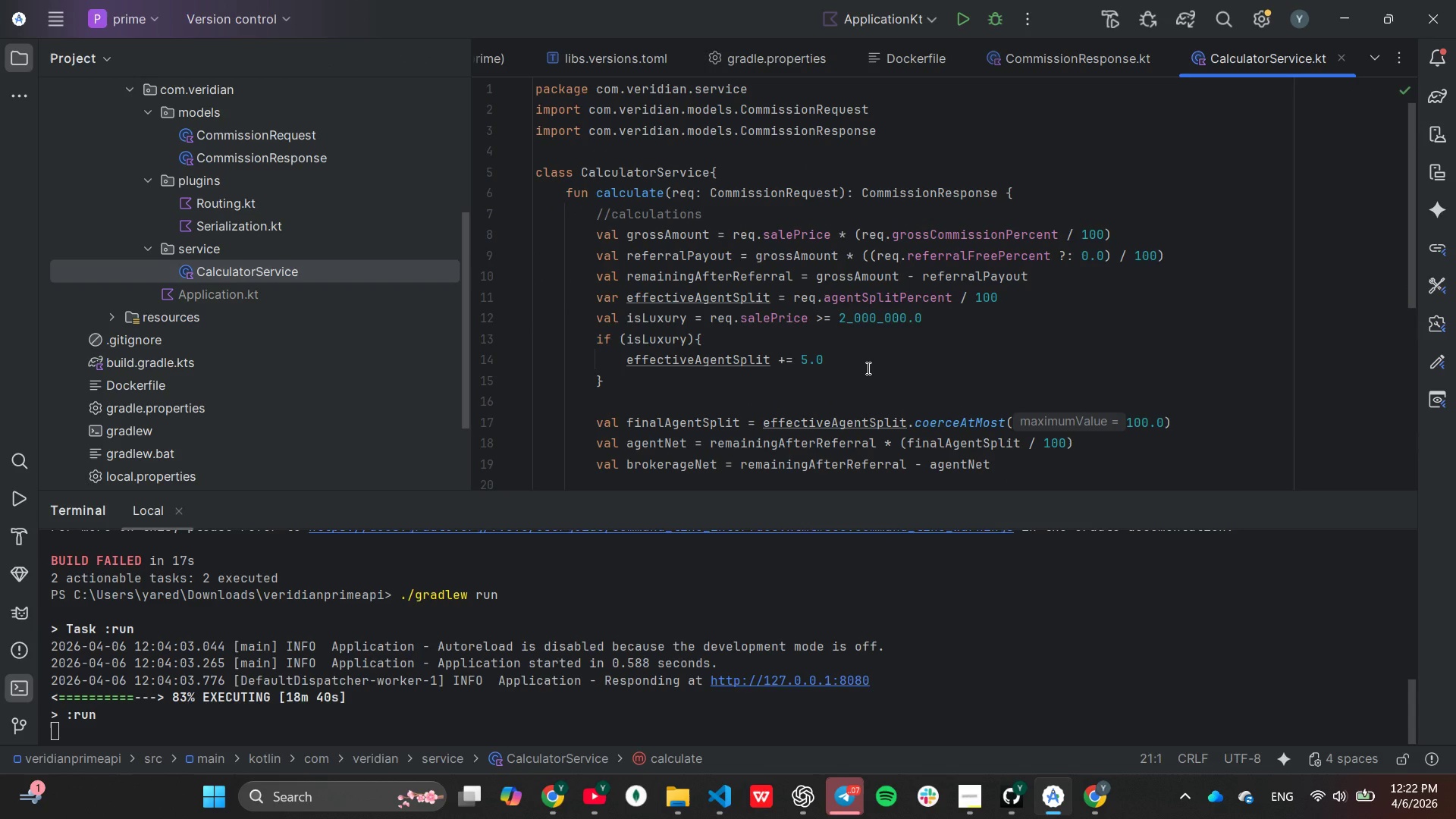 
left_click([867, 368])
 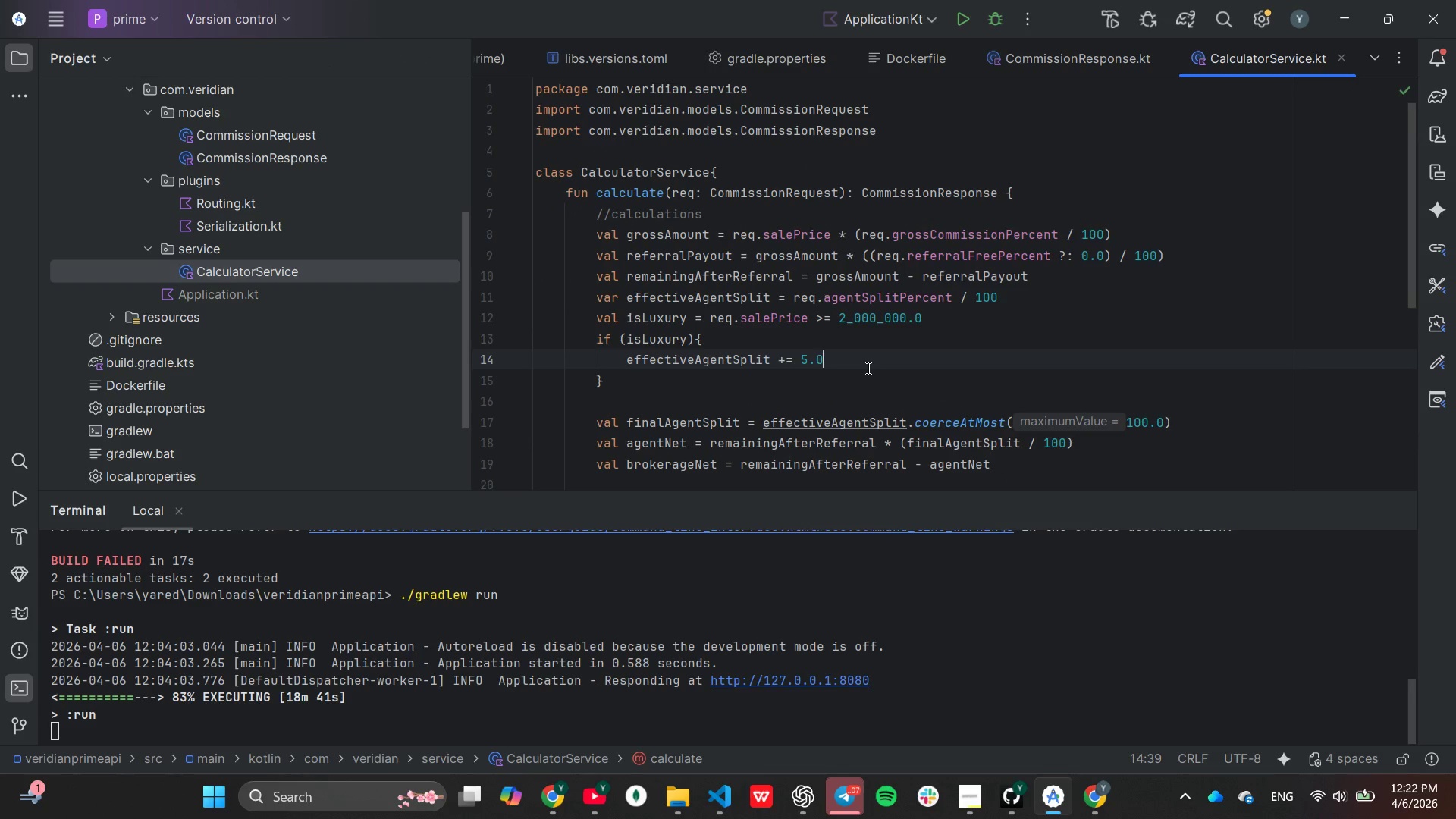 
scroll: coordinate [867, 368], scroll_direction: down, amount: 2.0
 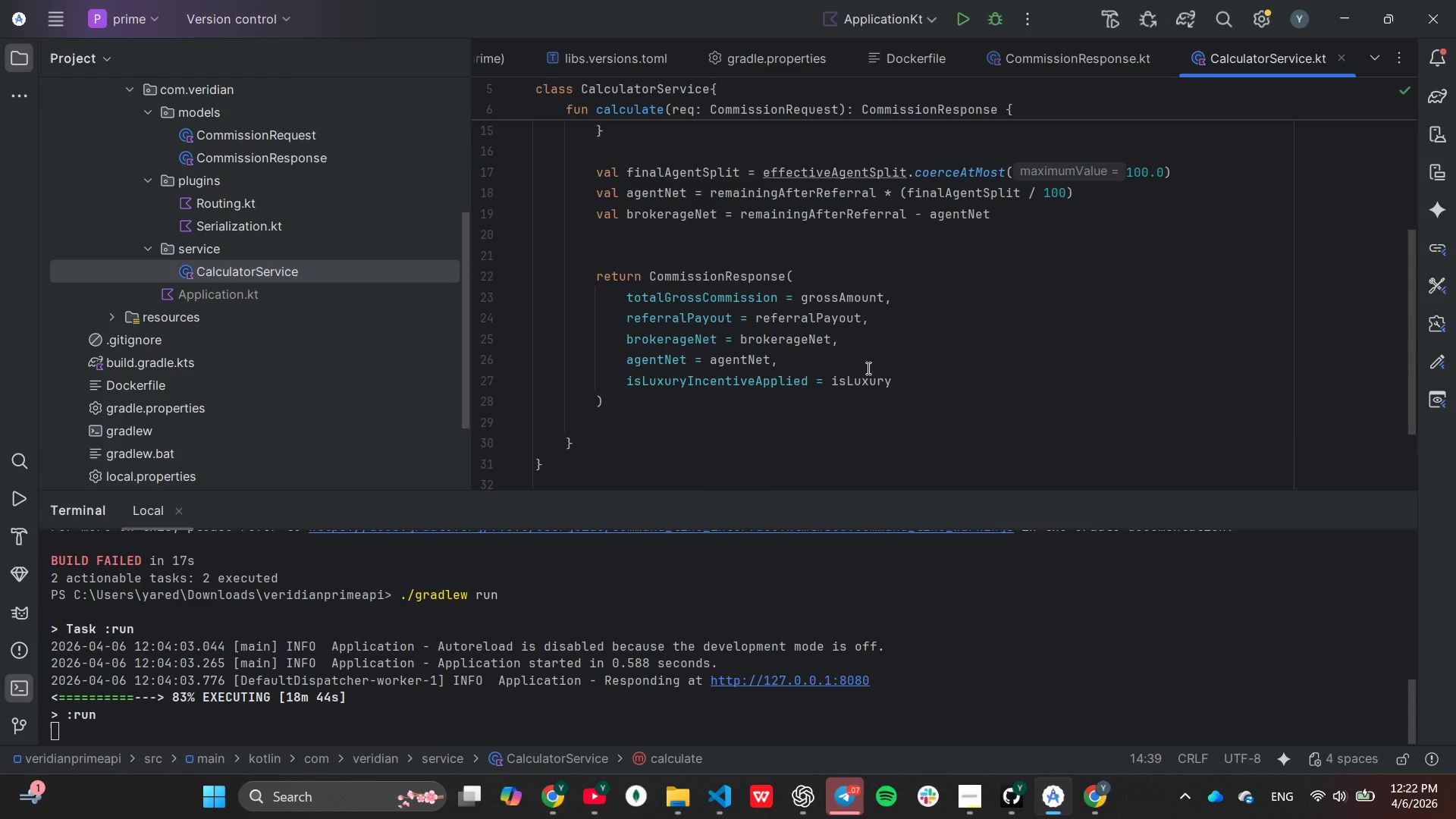 
scroll: coordinate [867, 368], scroll_direction: up, amount: 4.0
 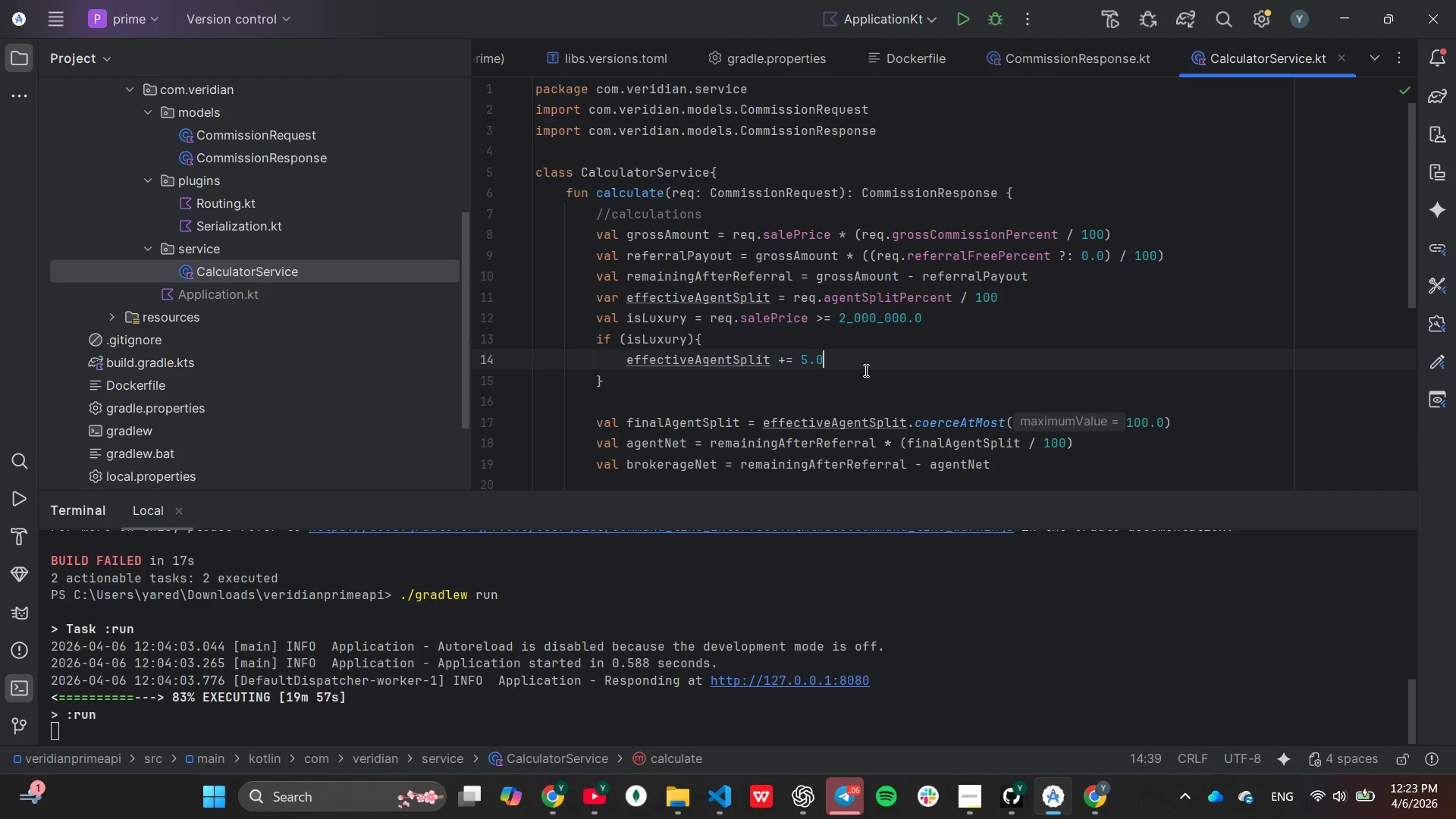 
wait(75.84)
 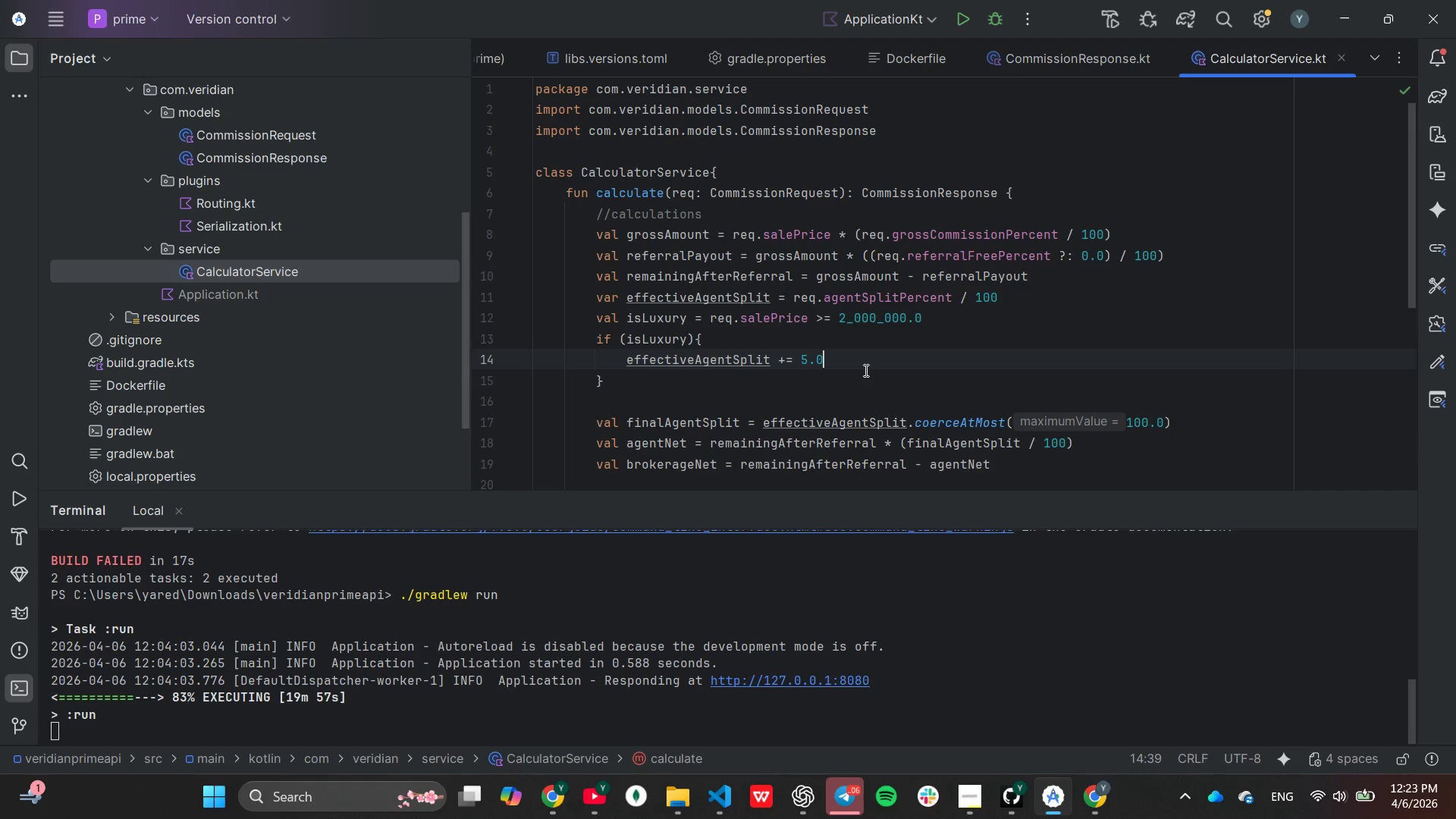 
scroll: coordinate [796, 614], scroll_direction: up, amount: 1.0
 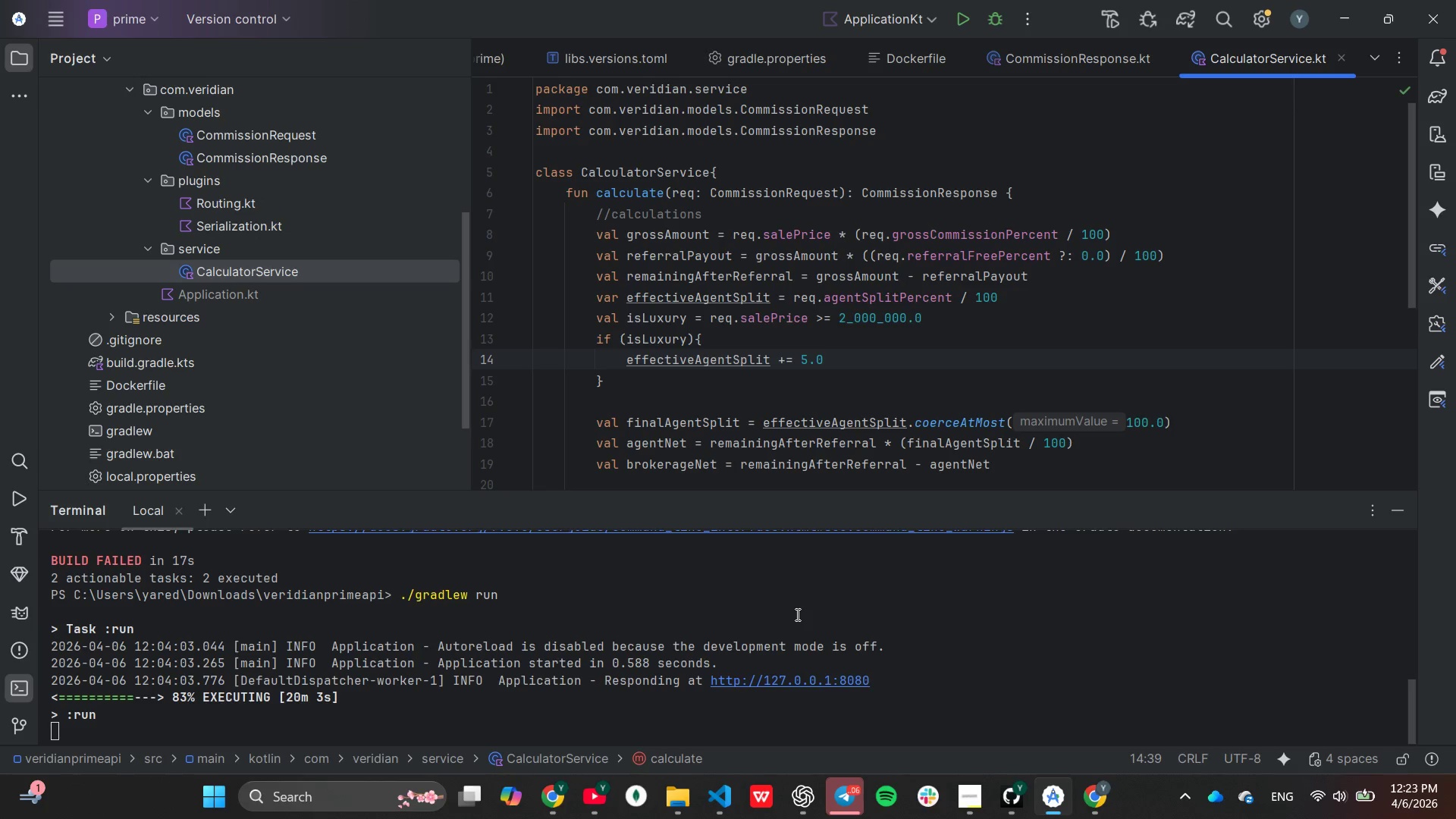 
scroll: coordinate [796, 614], scroll_direction: down, amount: 1.0
 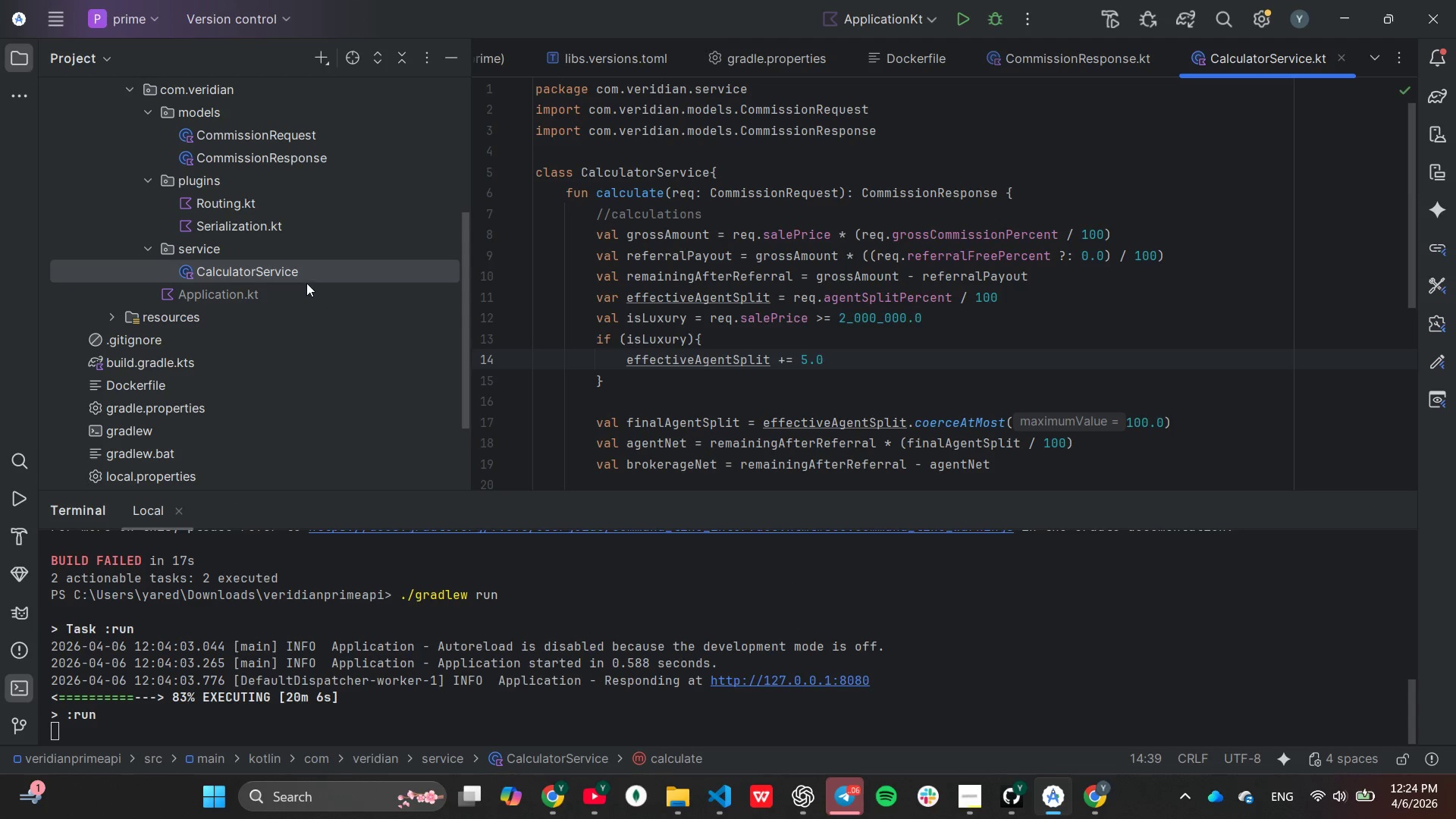 
scroll: coordinate [252, 212], scroll_direction: none, amount: 0.0
 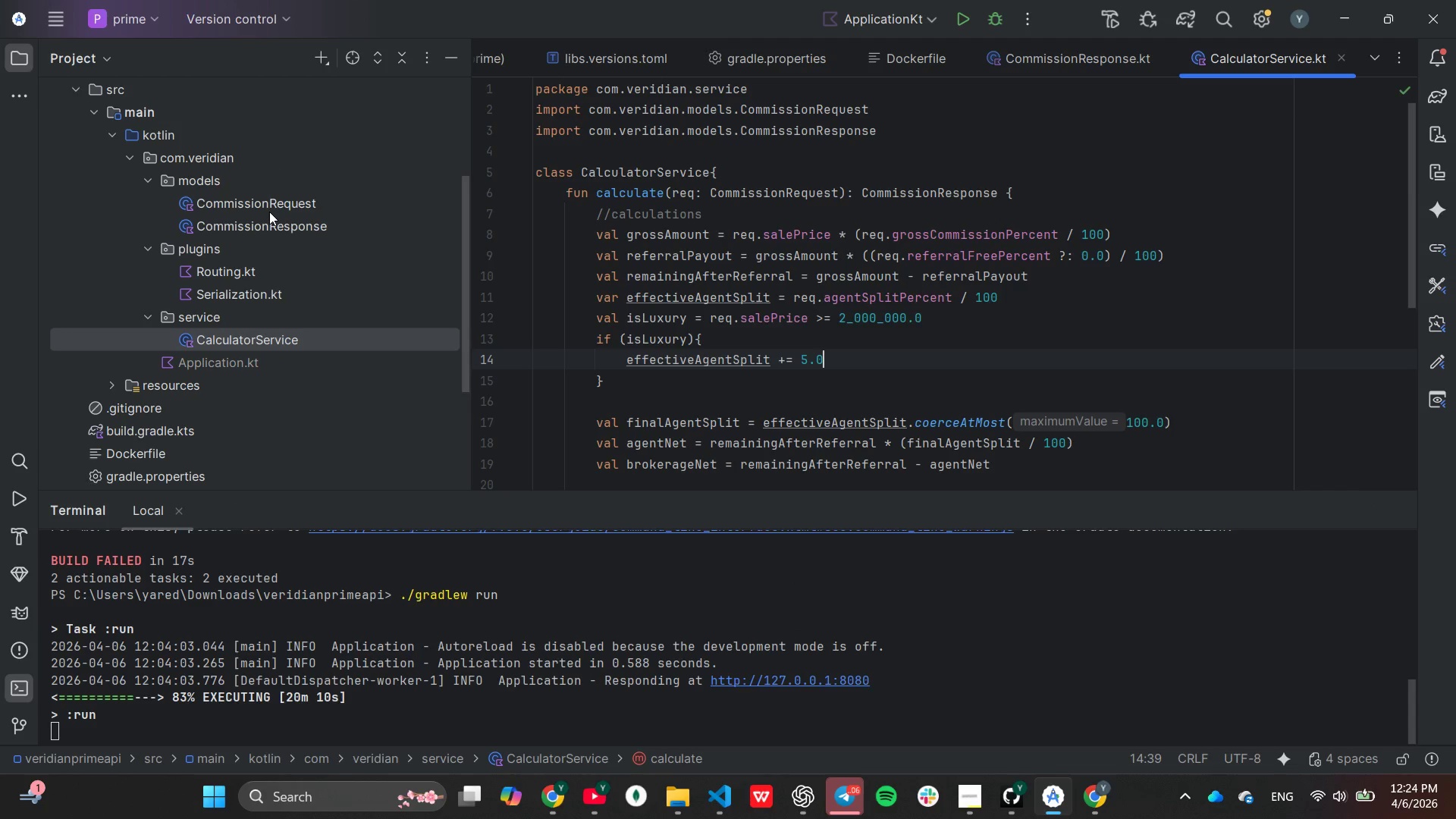 
double_click([269, 212])
 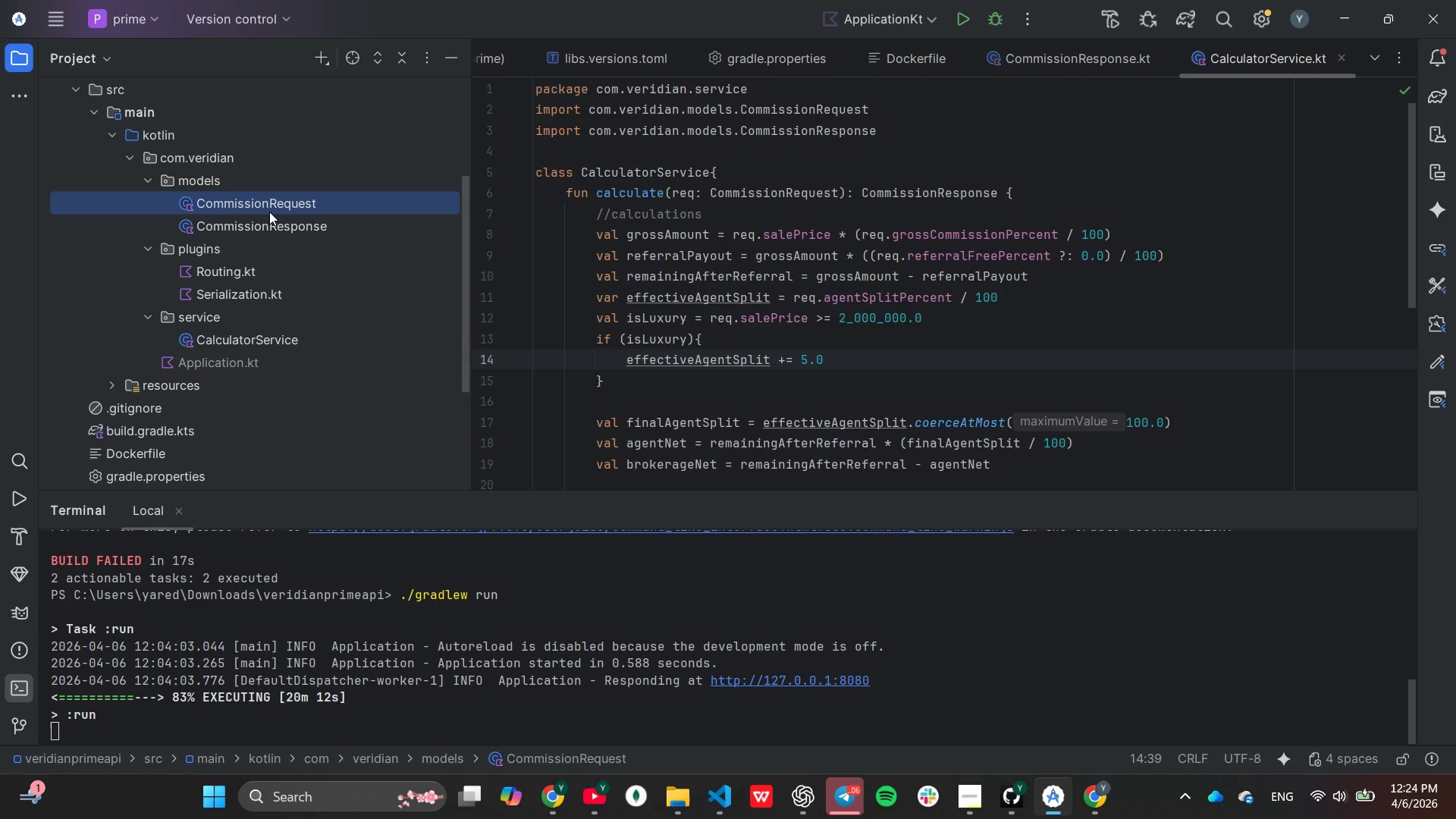 
double_click([269, 212])
 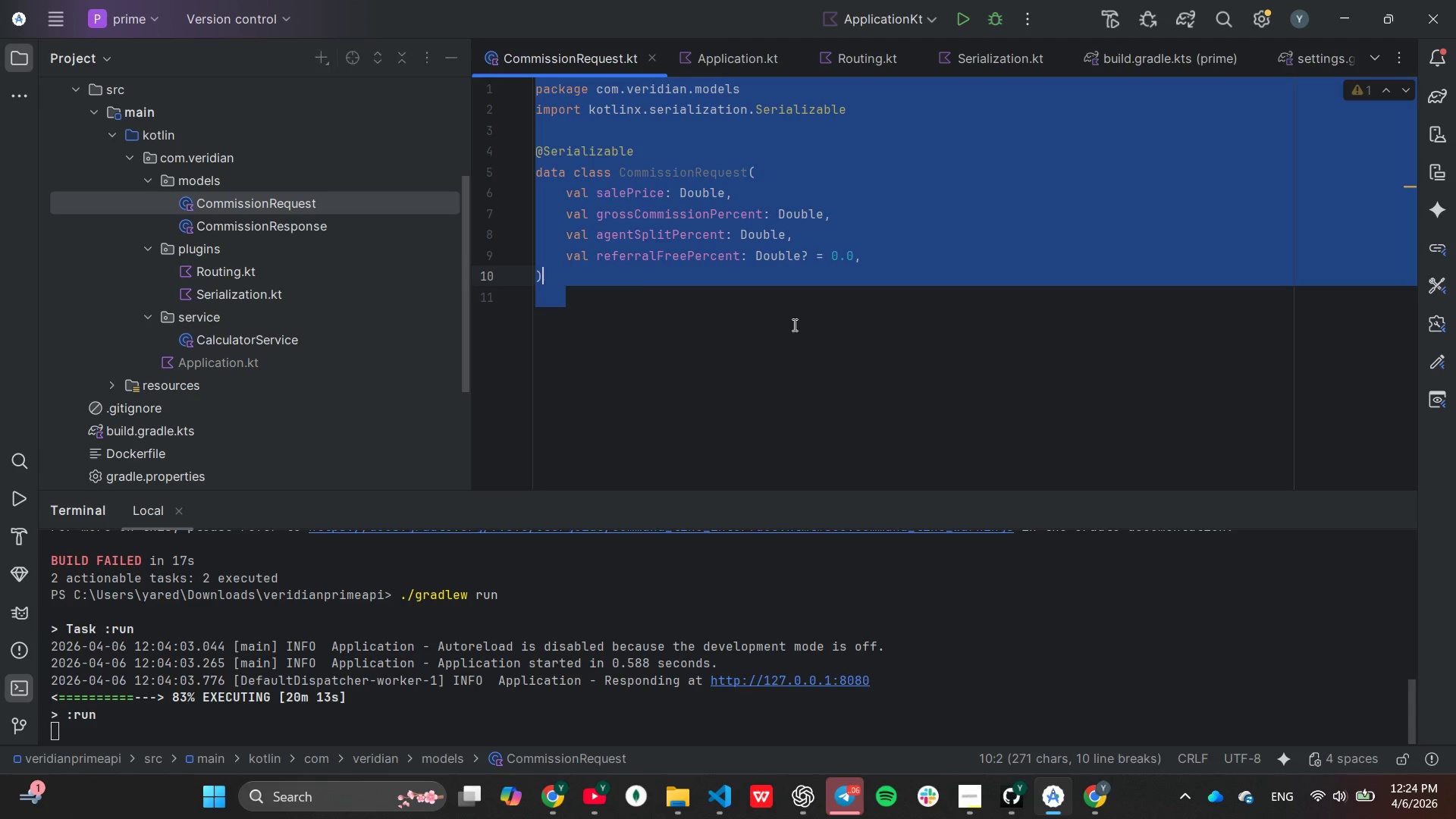 
left_click([793, 325])
 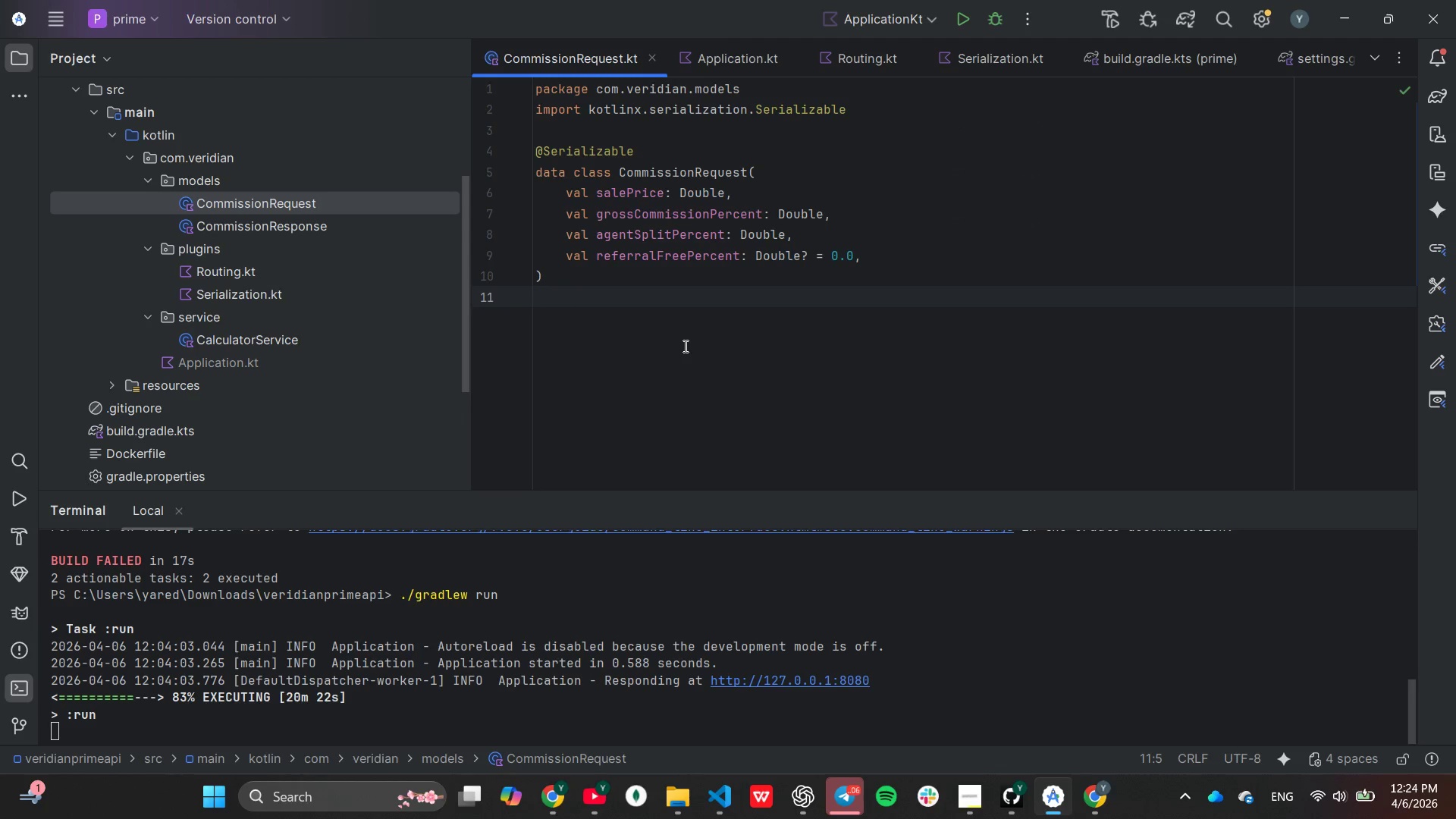 
wait(13.36)
 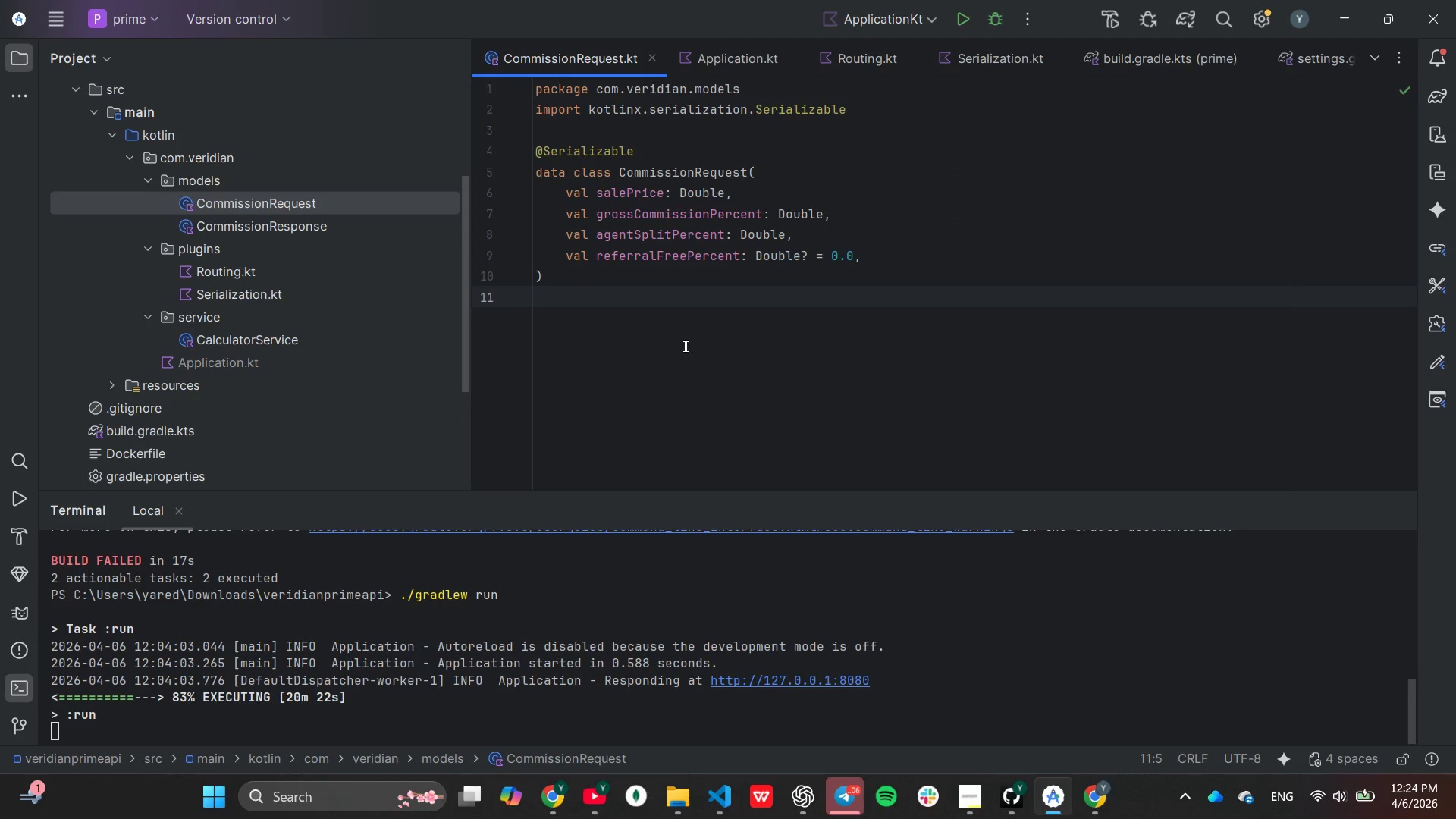 
left_click([667, 262])
 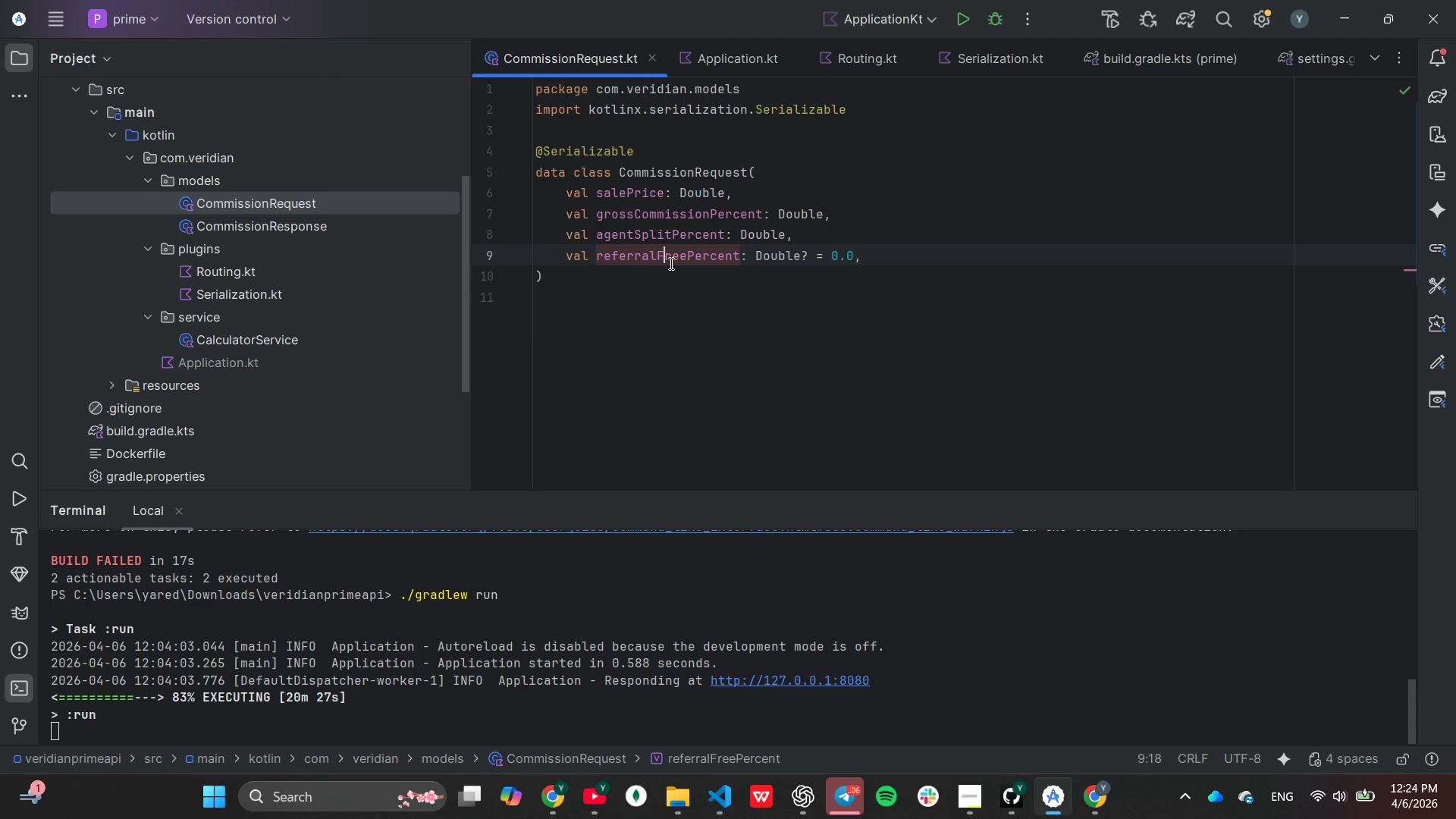 
left_click([670, 262])
 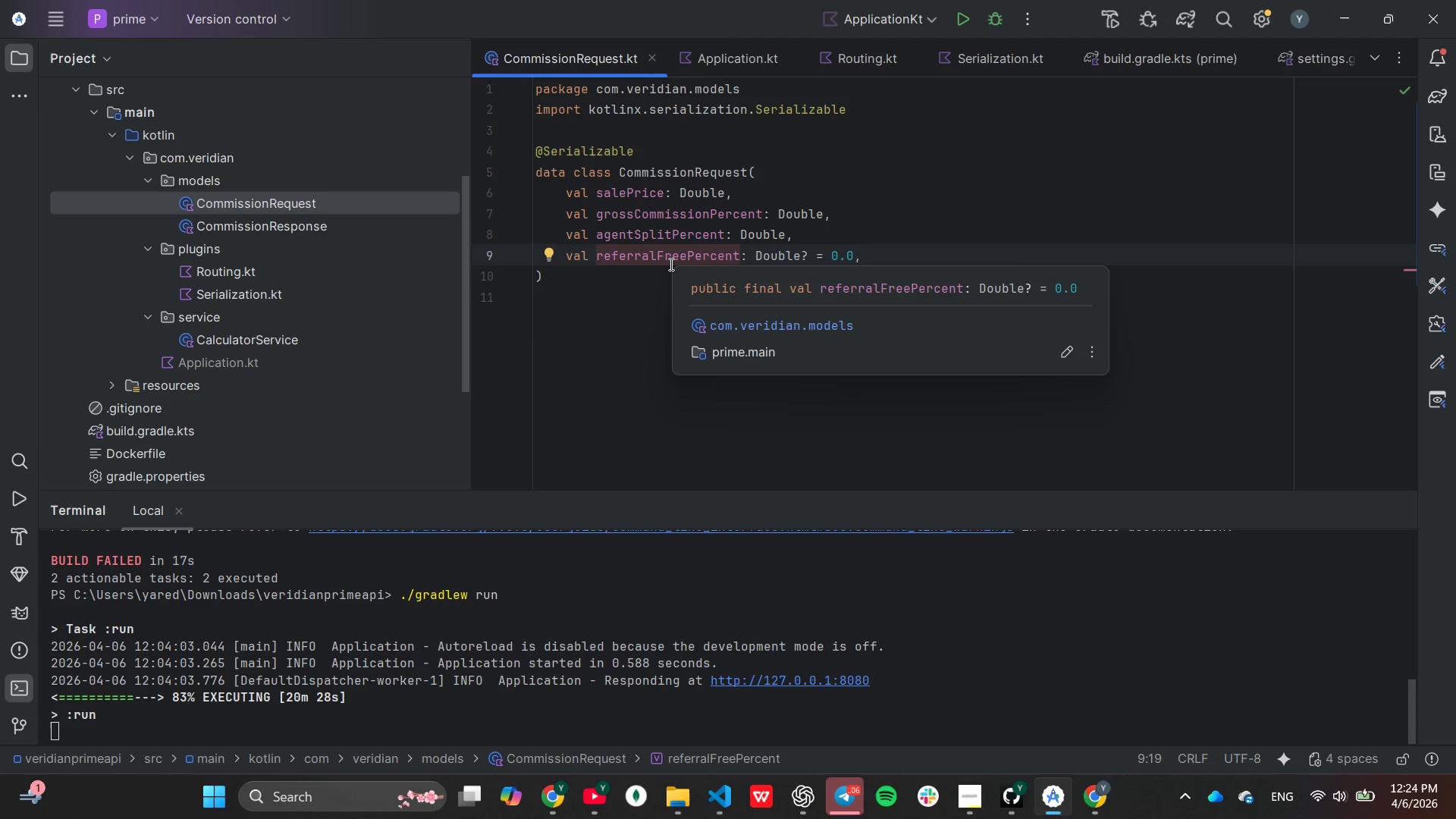 
key(Backspace)
 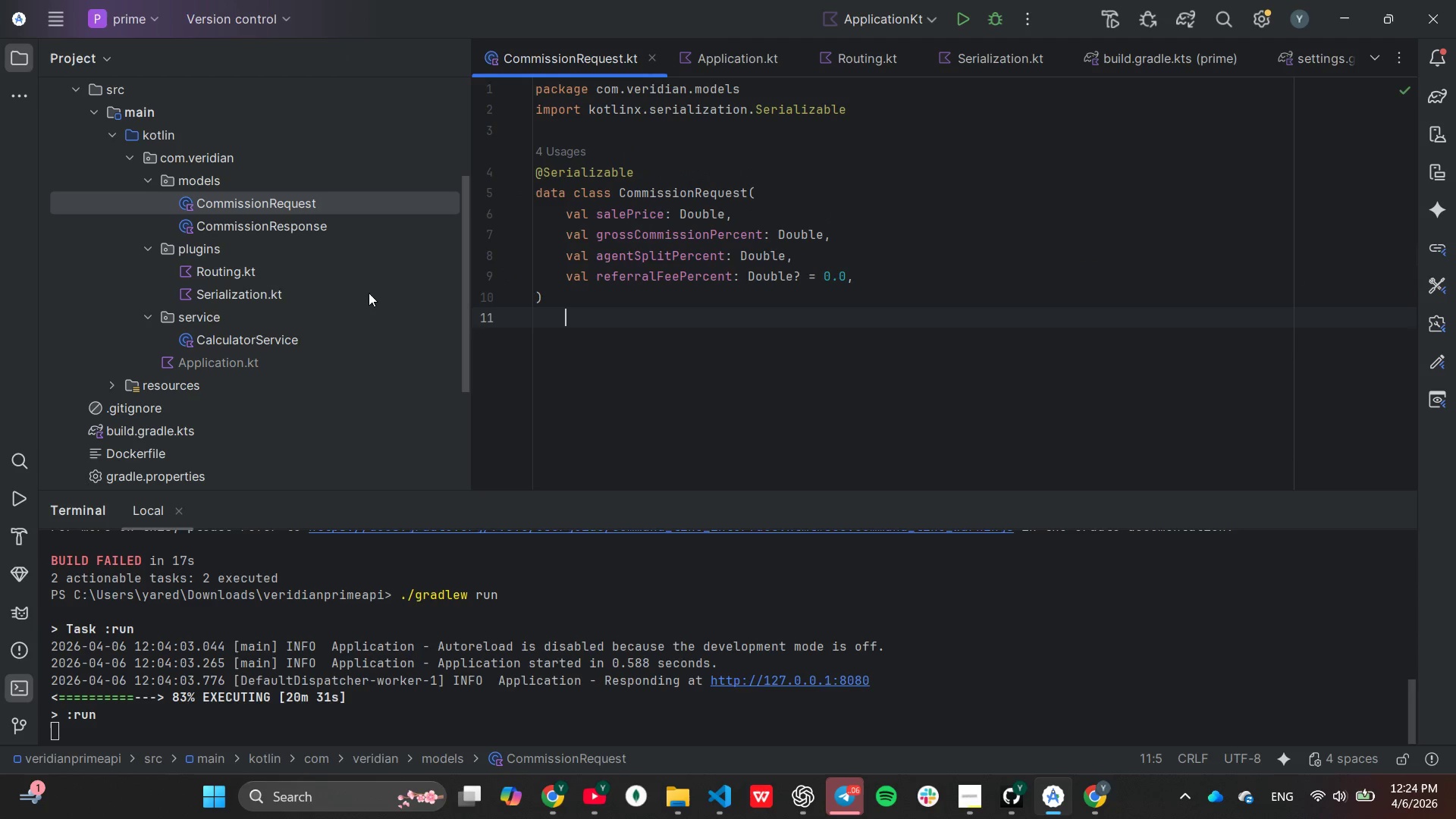 
double_click([298, 227])
 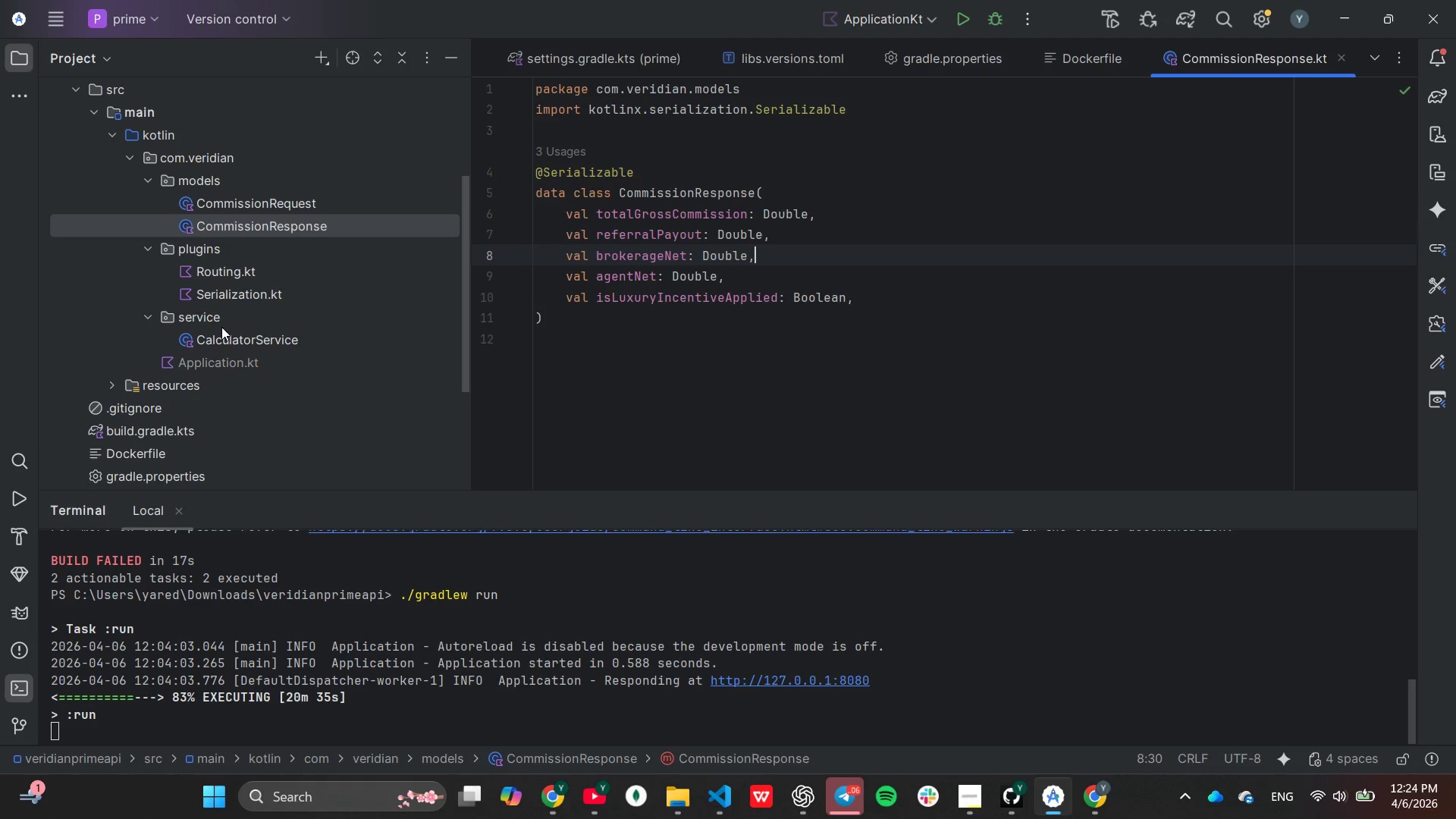 
double_click([221, 335])
 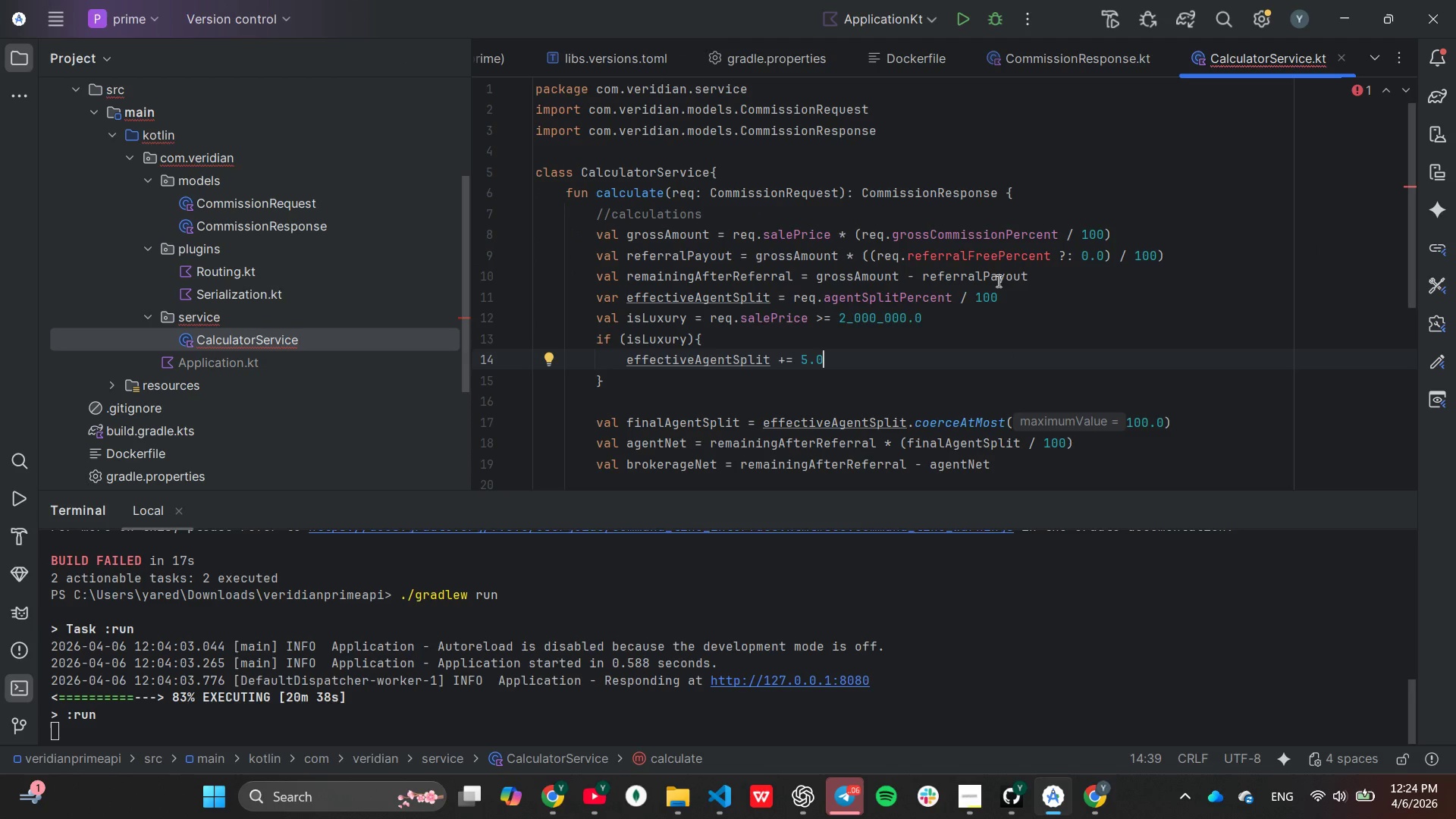 
left_click([985, 258])
 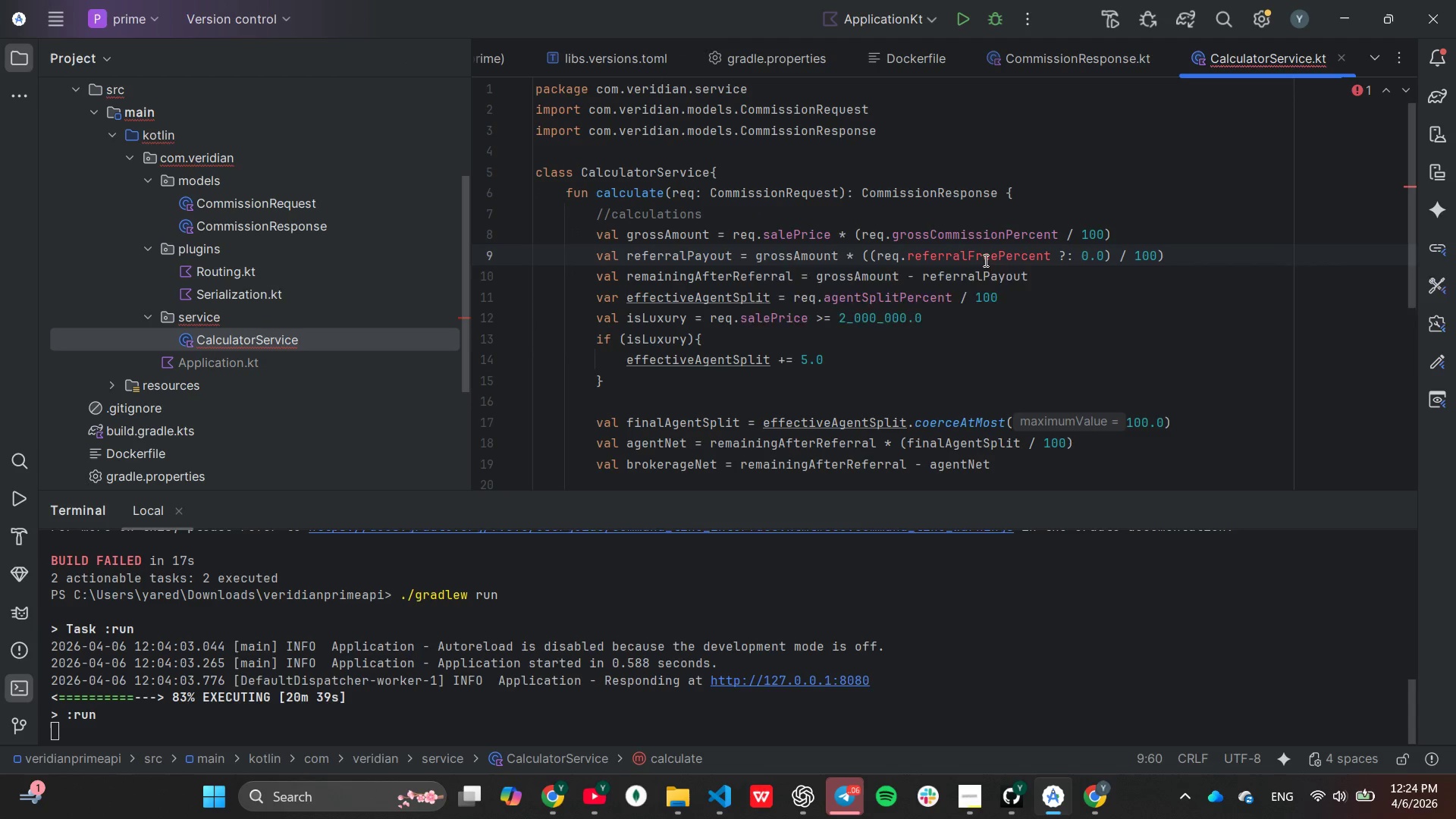 
key(Backspace)
 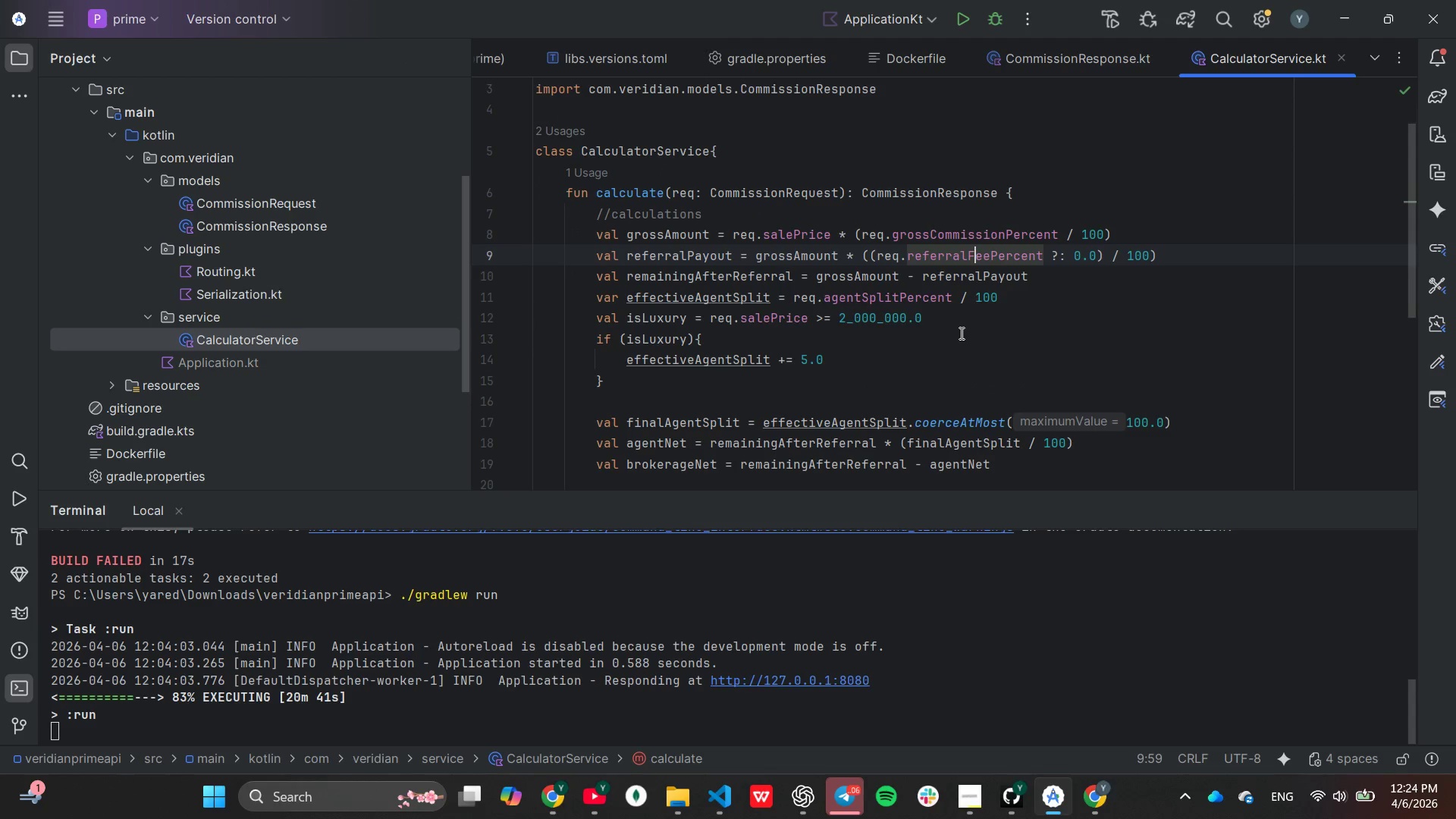 
scroll: coordinate [1014, 307], scroll_direction: down, amount: 4.0
 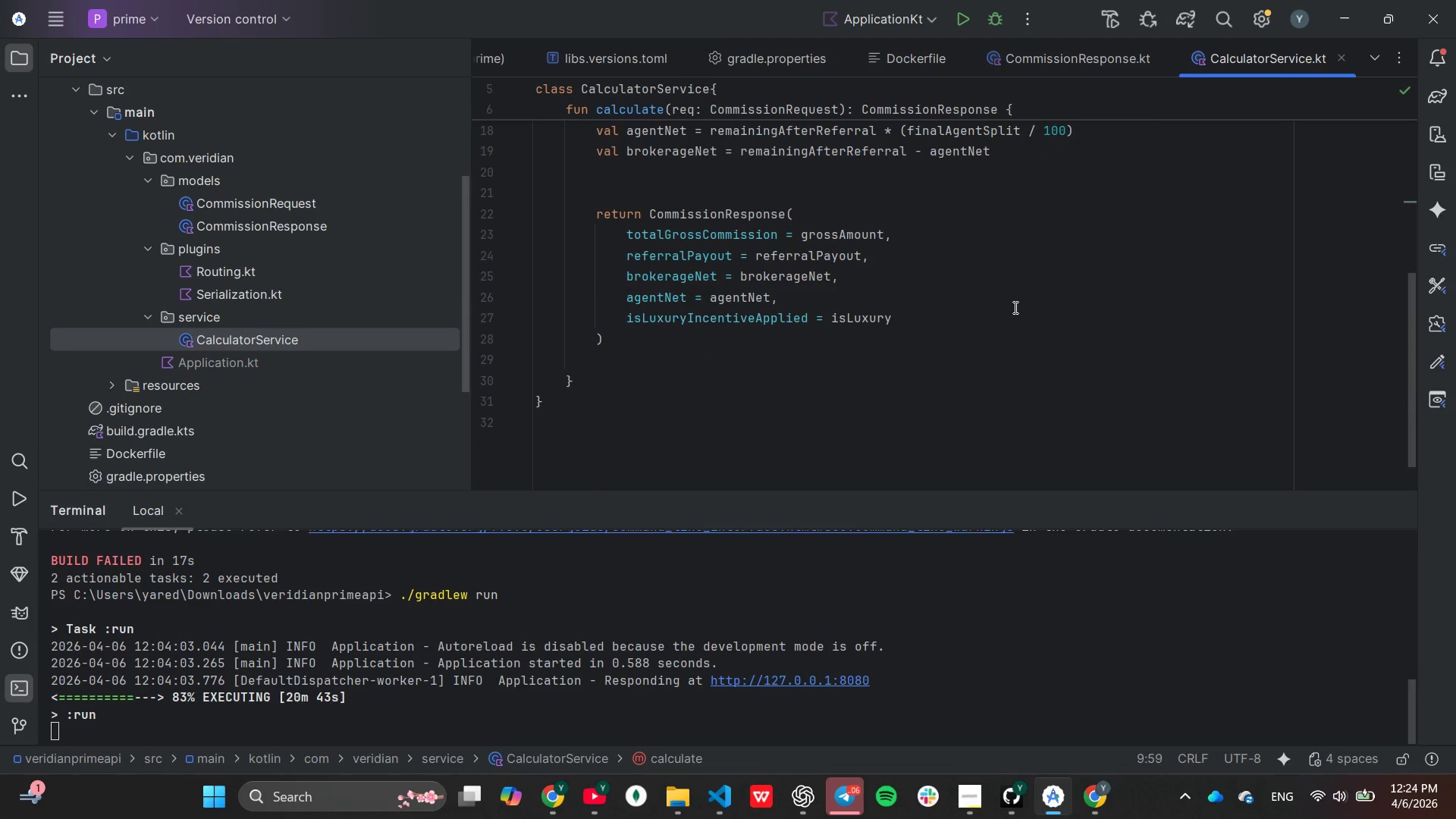 
scroll: coordinate [1014, 306], scroll_direction: up, amount: 5.0
 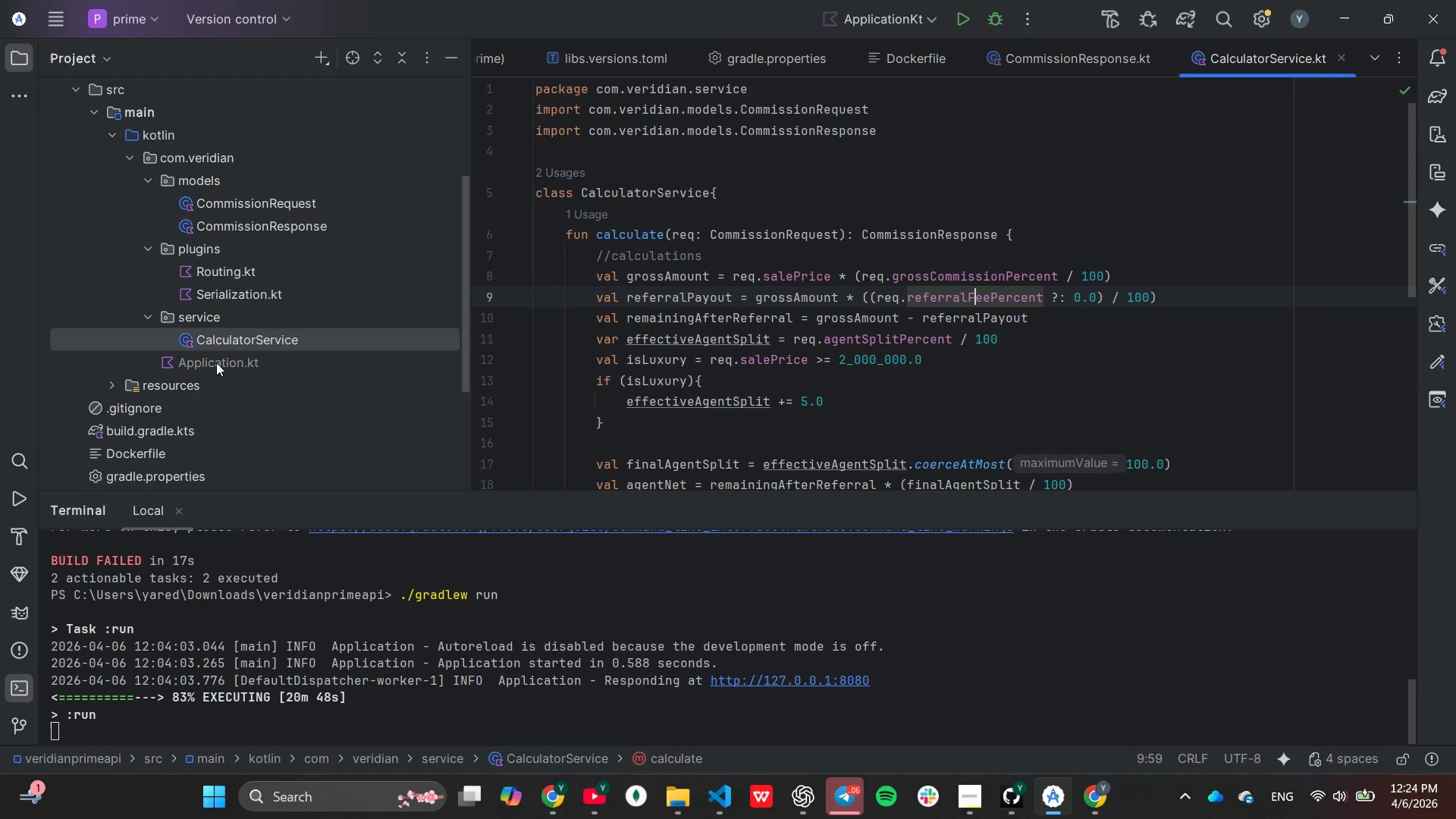 
wait(5.59)
 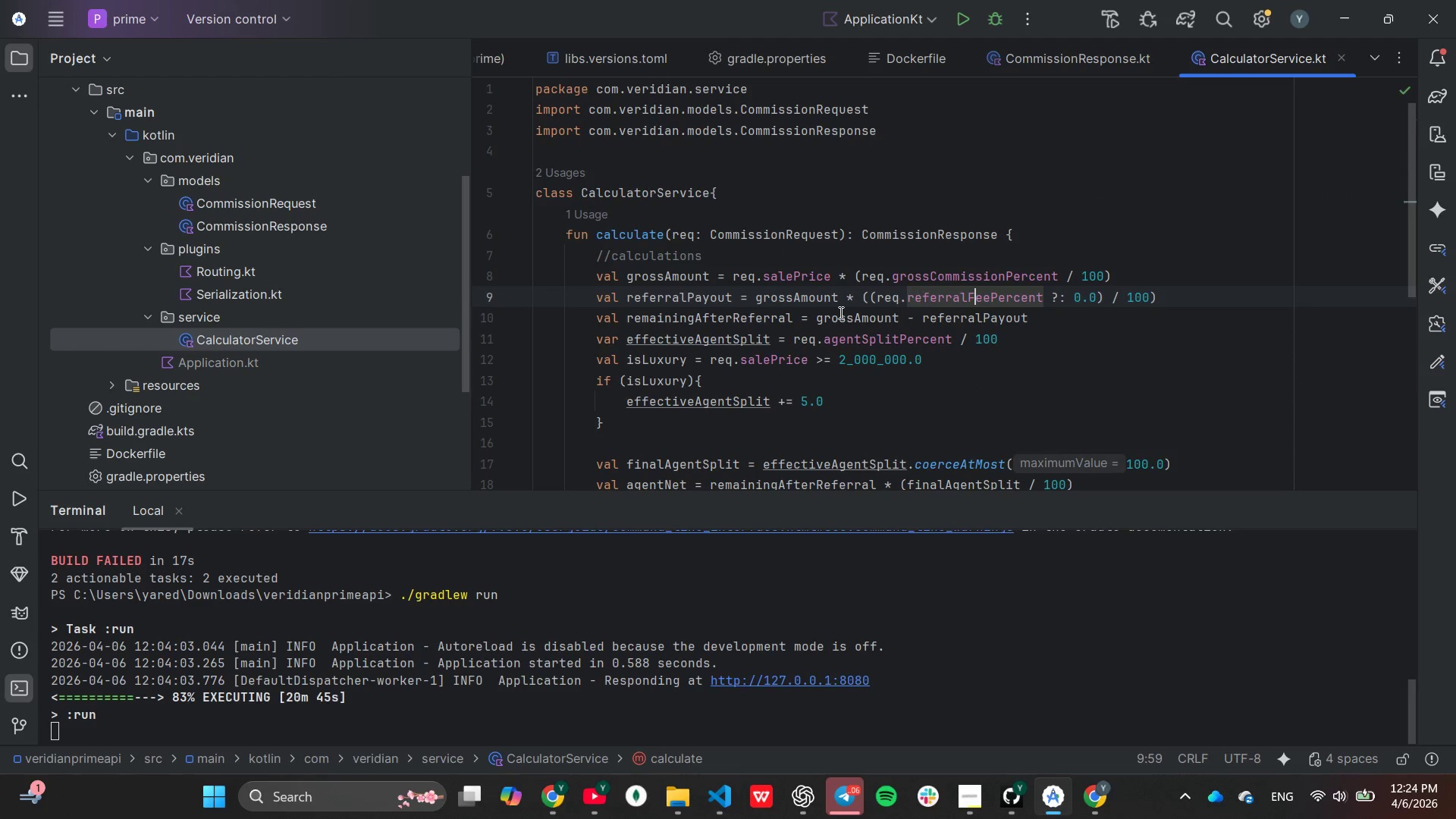 
double_click([215, 362])
 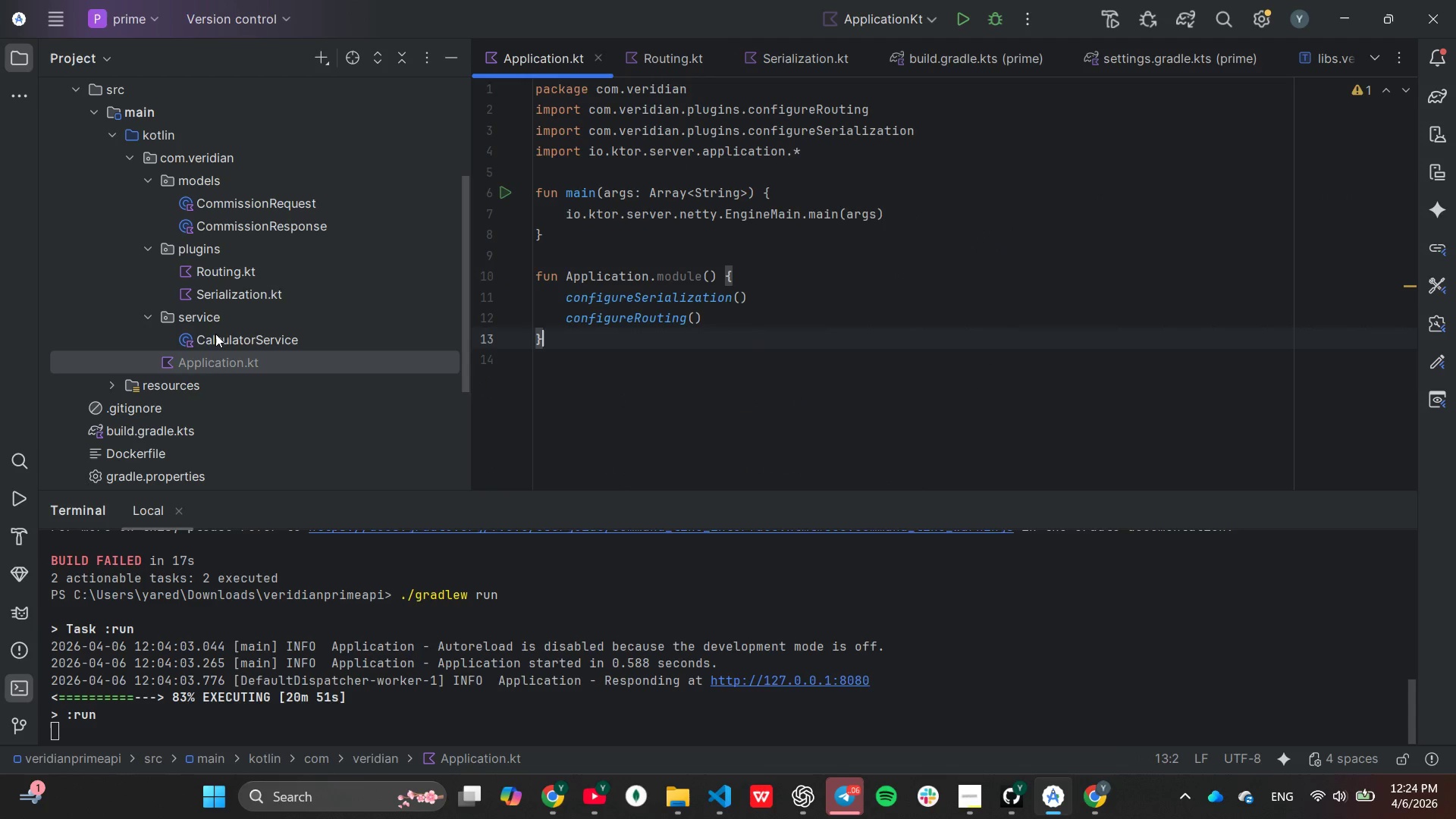 
double_click([215, 334])
 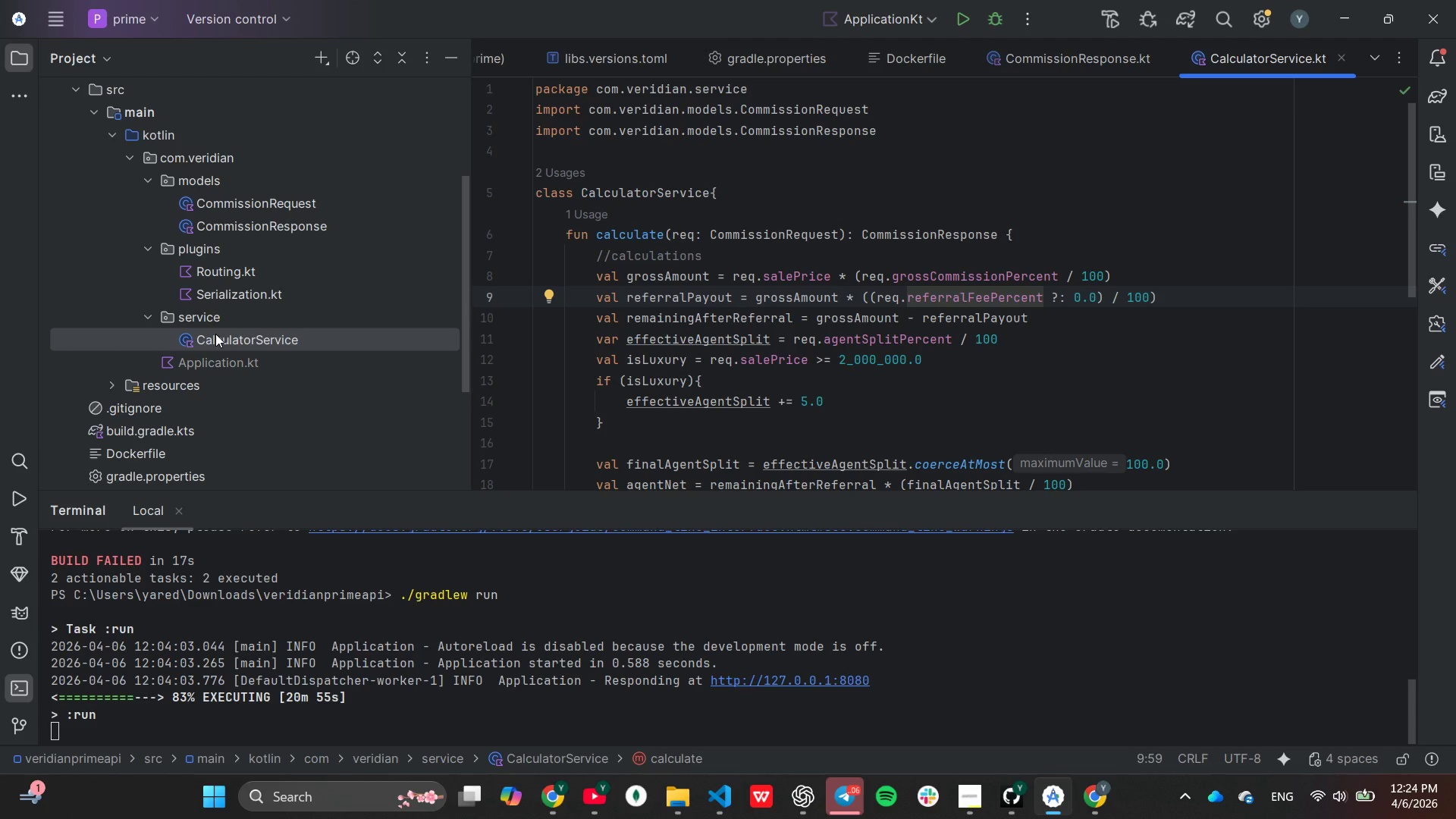 
wait(9.09)
 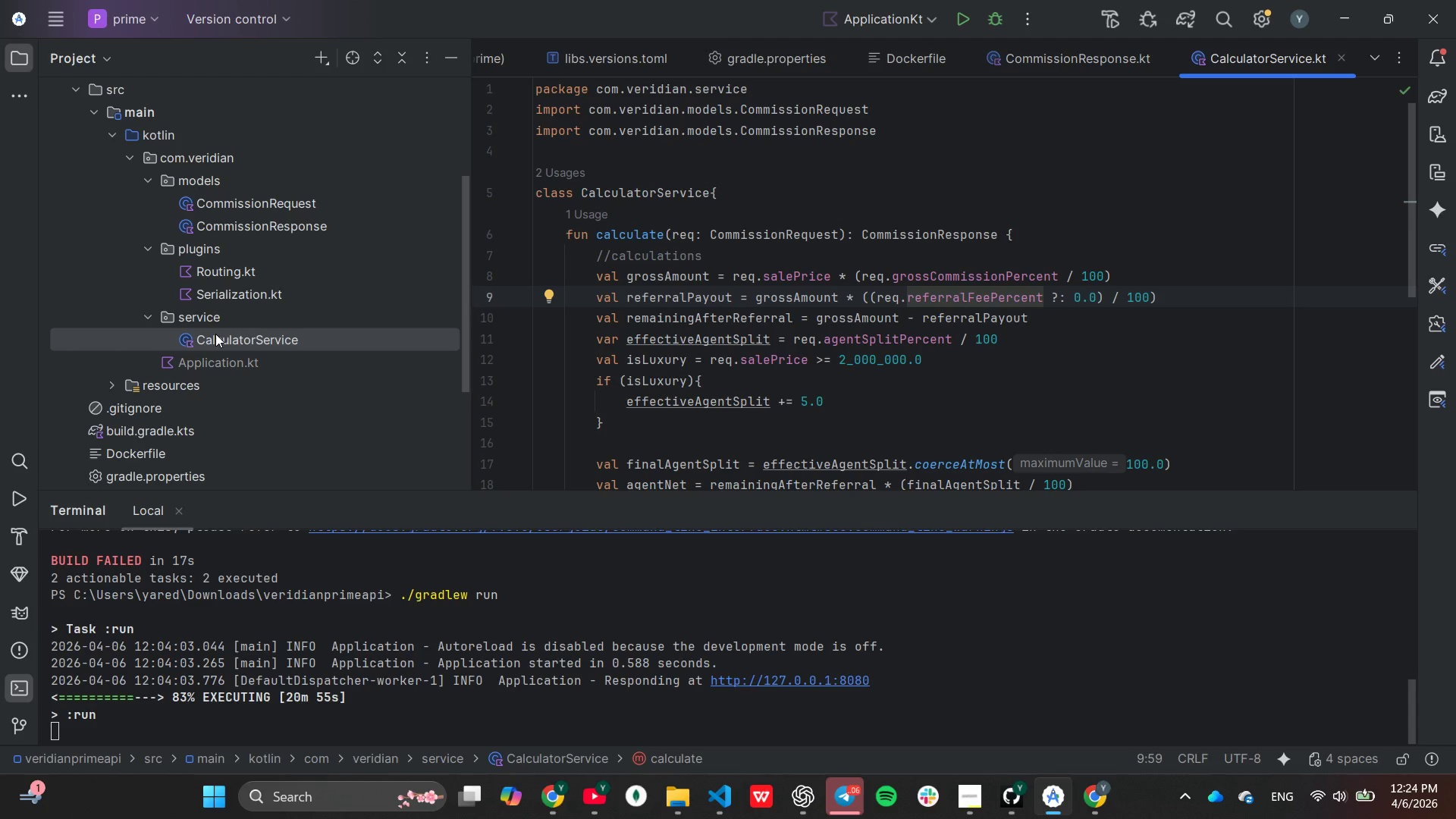 
scroll: coordinate [965, 654], scroll_direction: none, amount: 0.0
 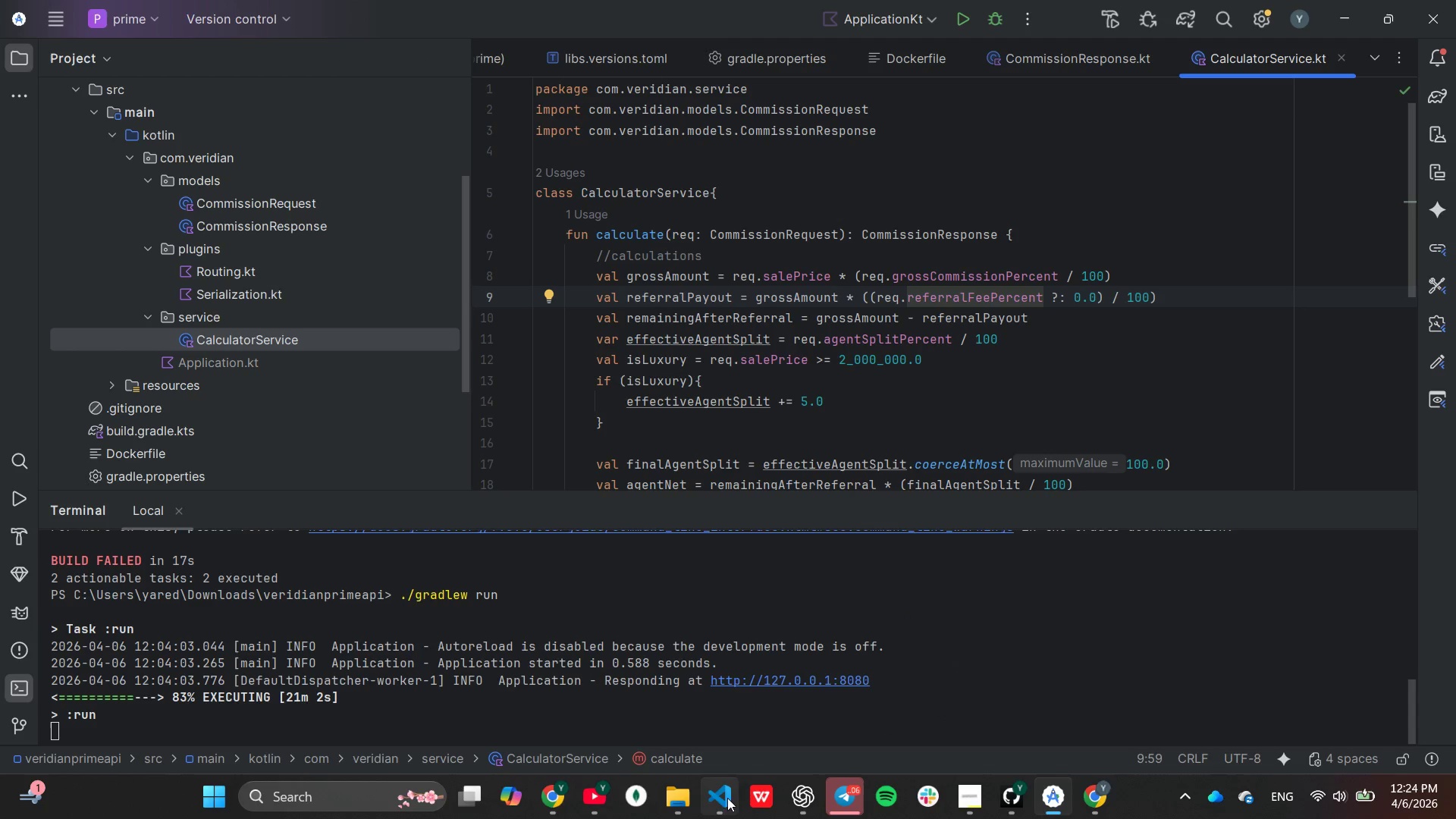 
left_click([714, 805])
 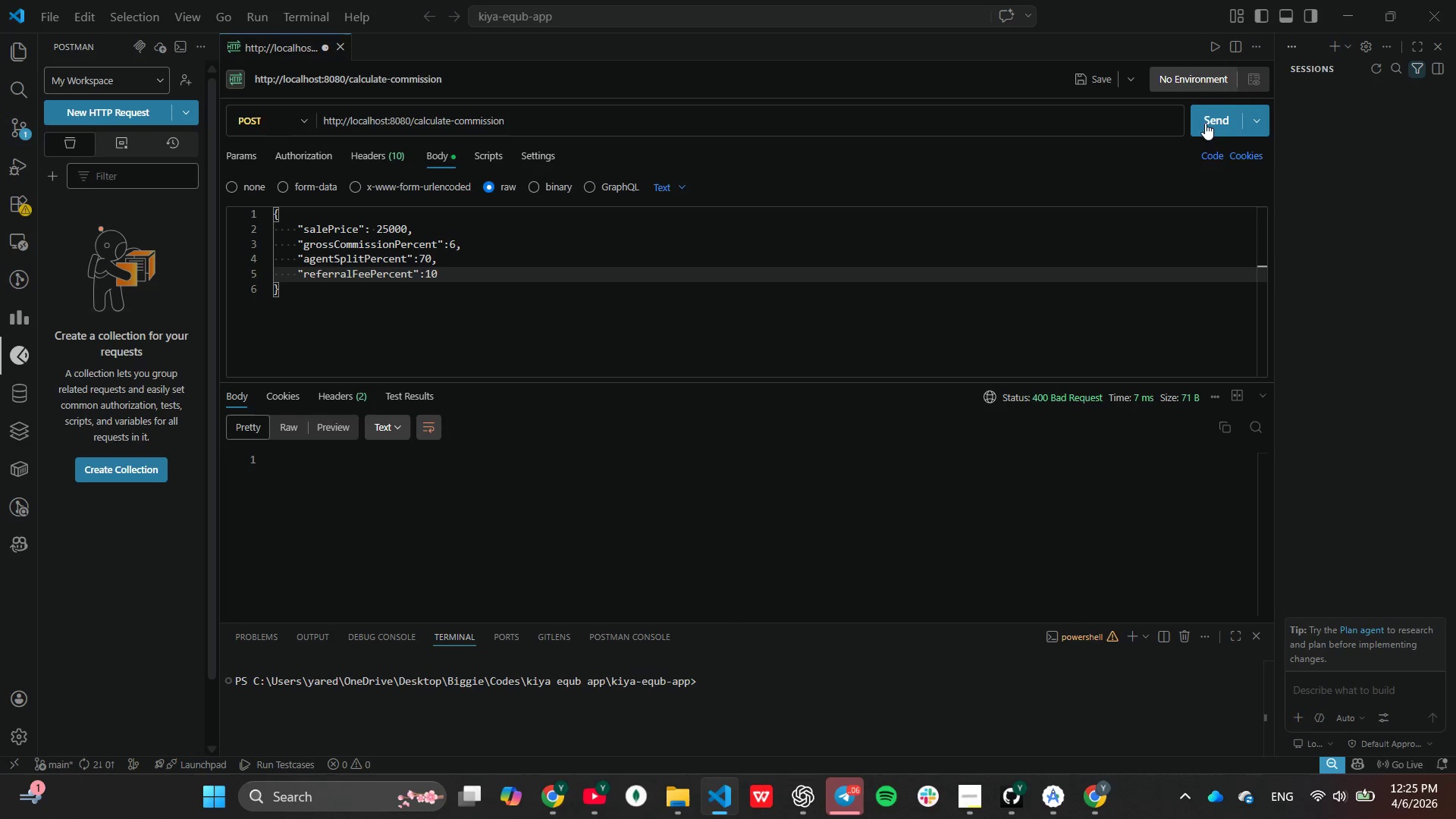 
left_click([1207, 118])
 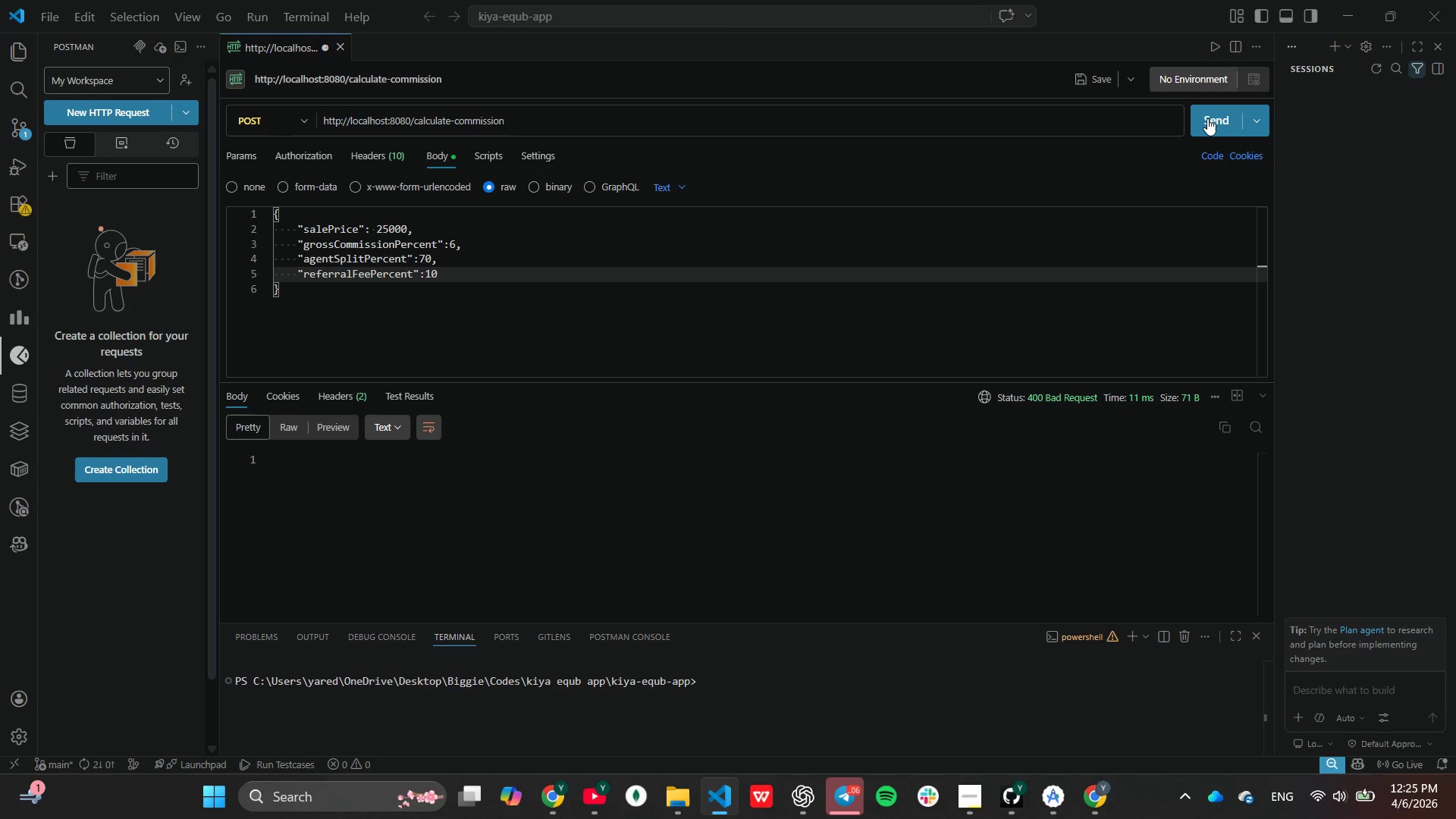 
left_click([1207, 118])
 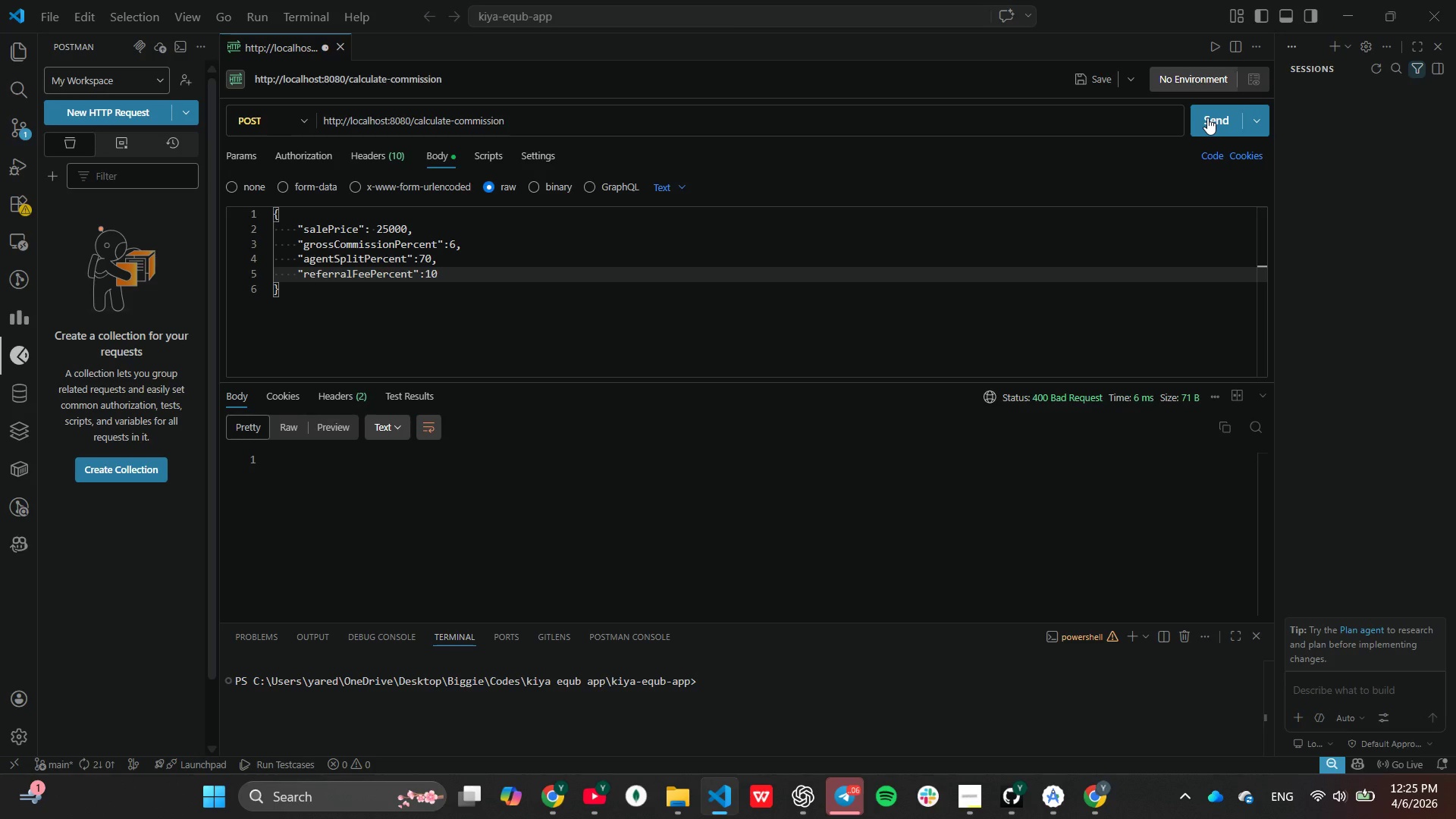 
left_click([1207, 118])
 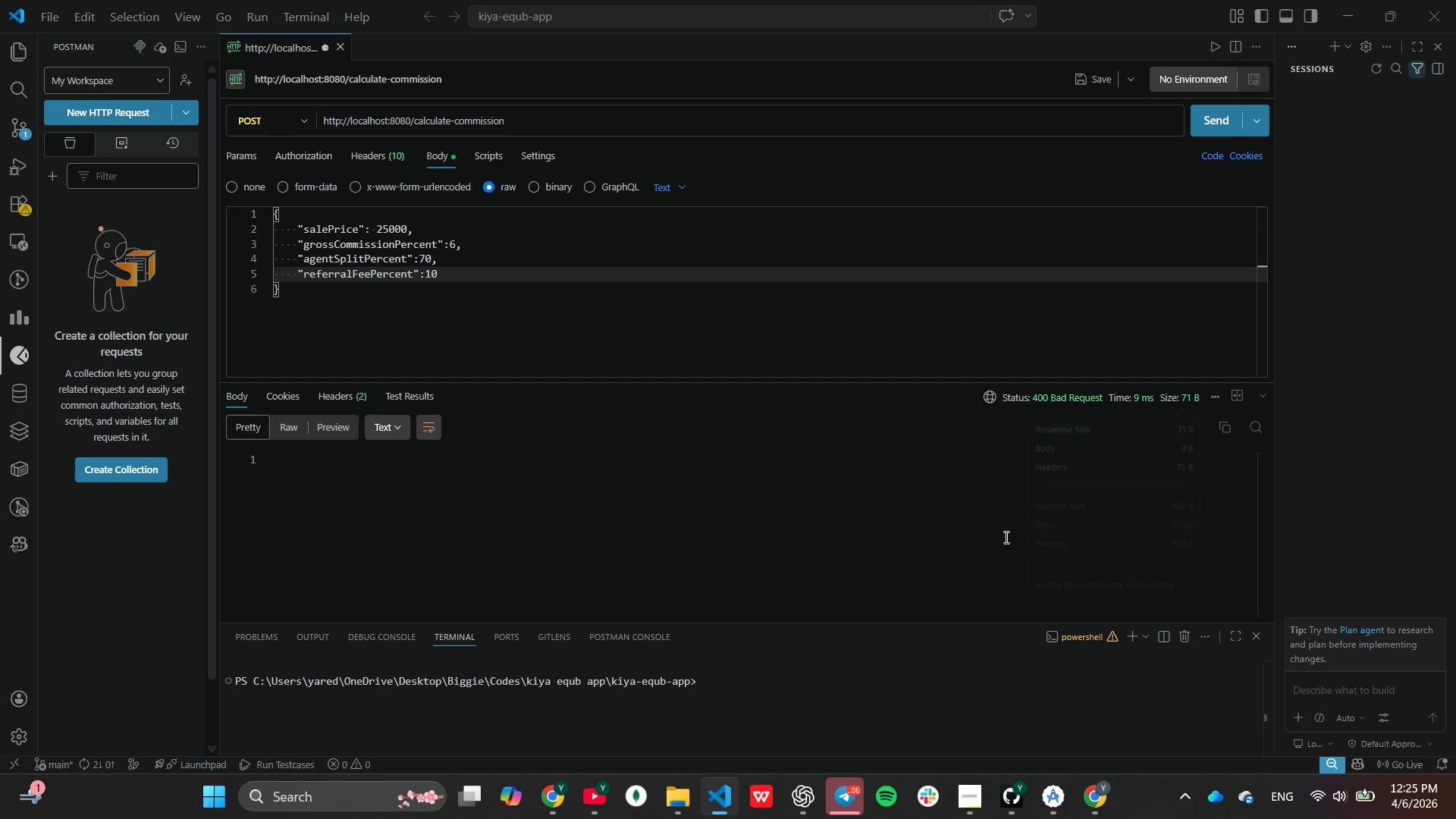 